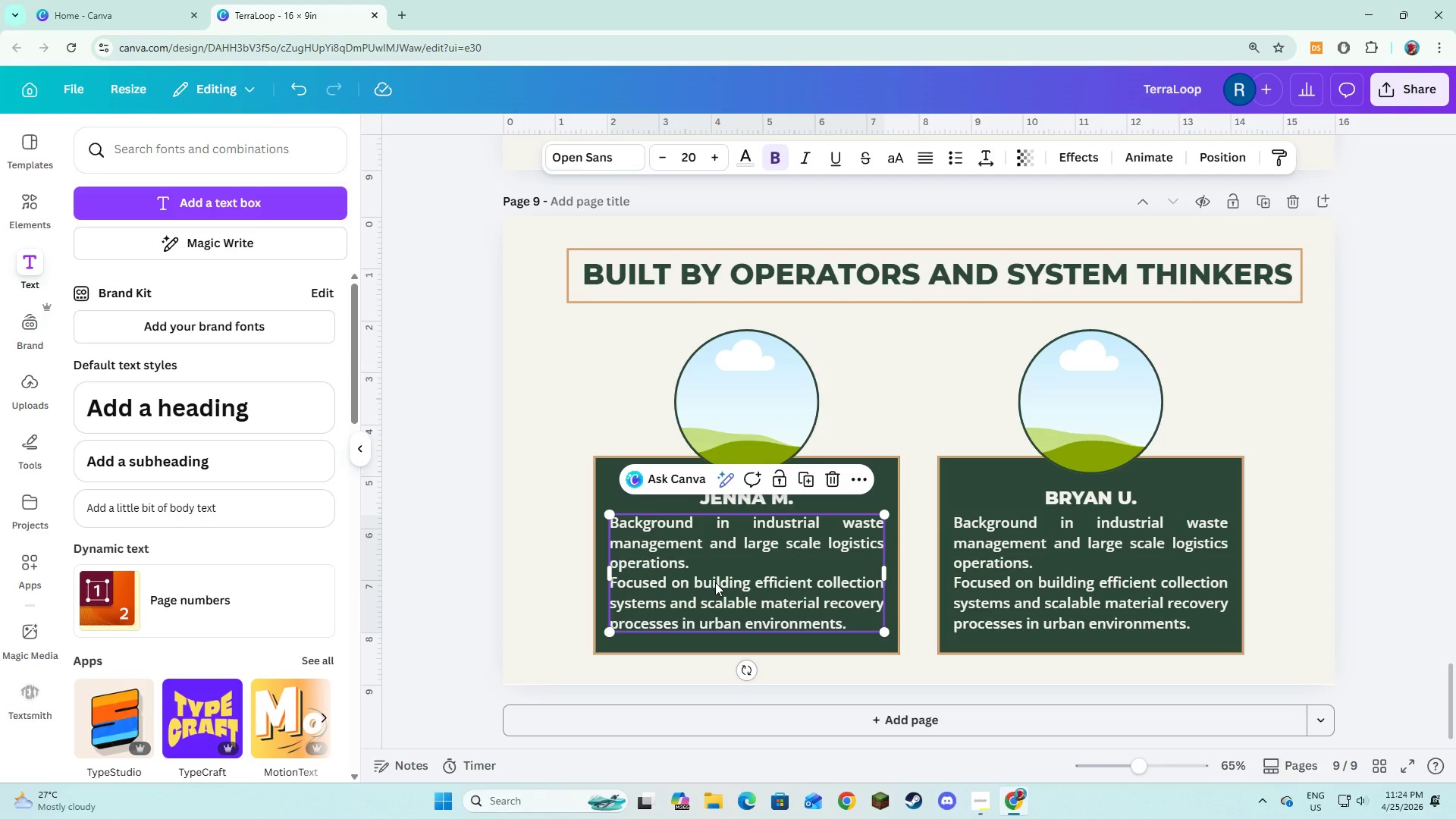 
left_click_drag(start_coordinate=[714, 581], to_coordinate=[716, 587])
 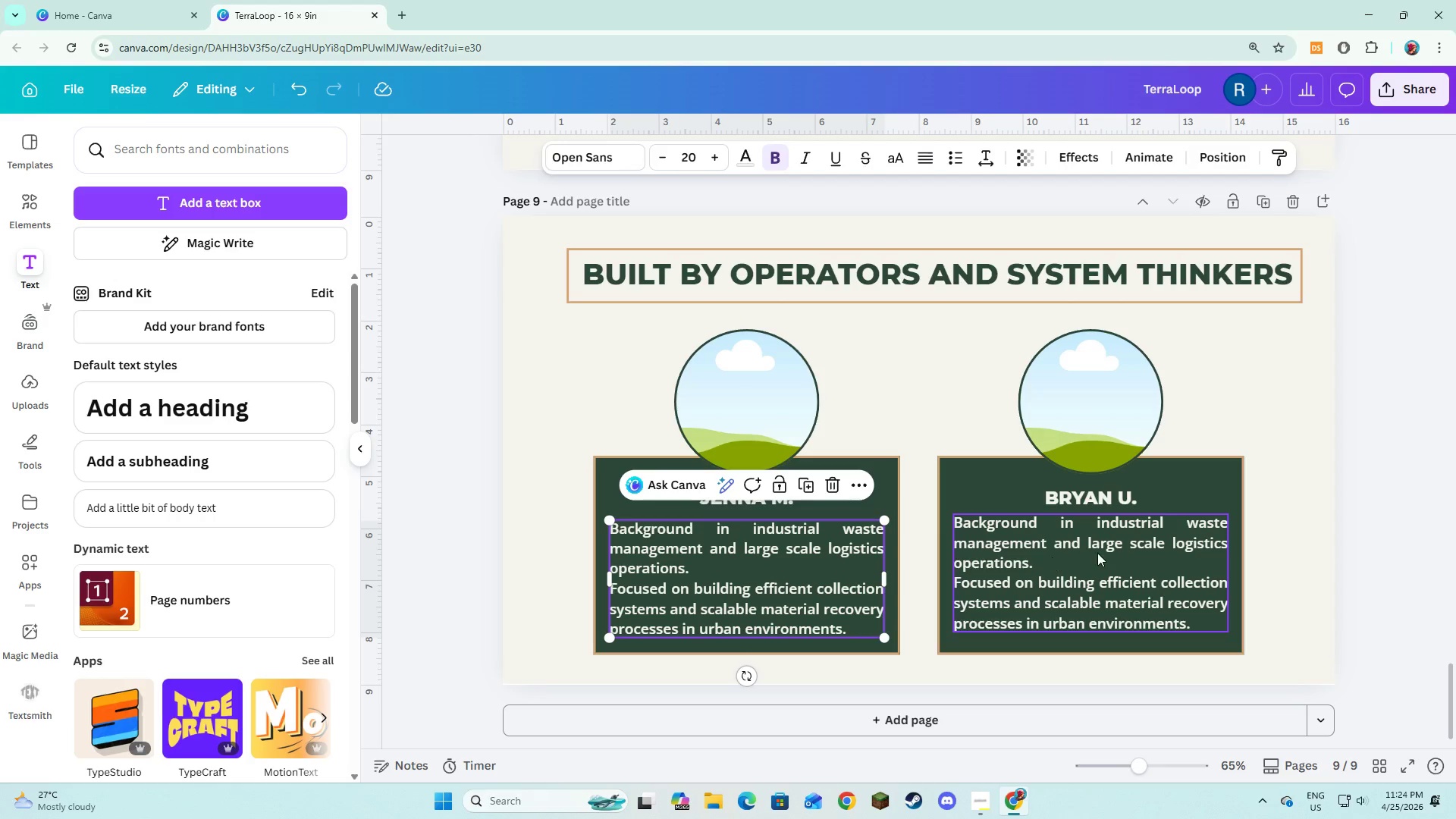 
left_click([1097, 553])
 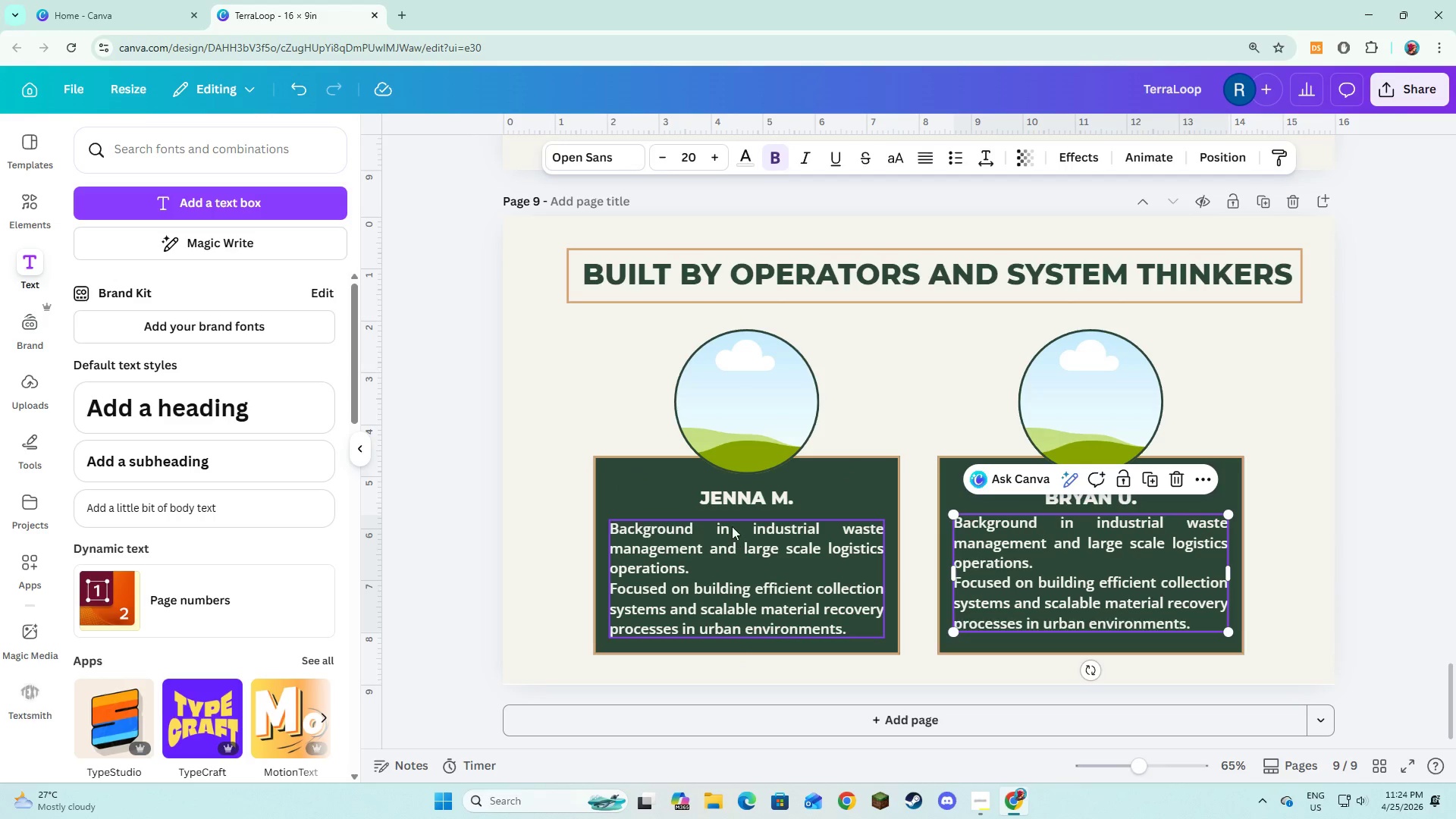 
left_click_drag(start_coordinate=[736, 502], to_coordinate=[736, 497])
 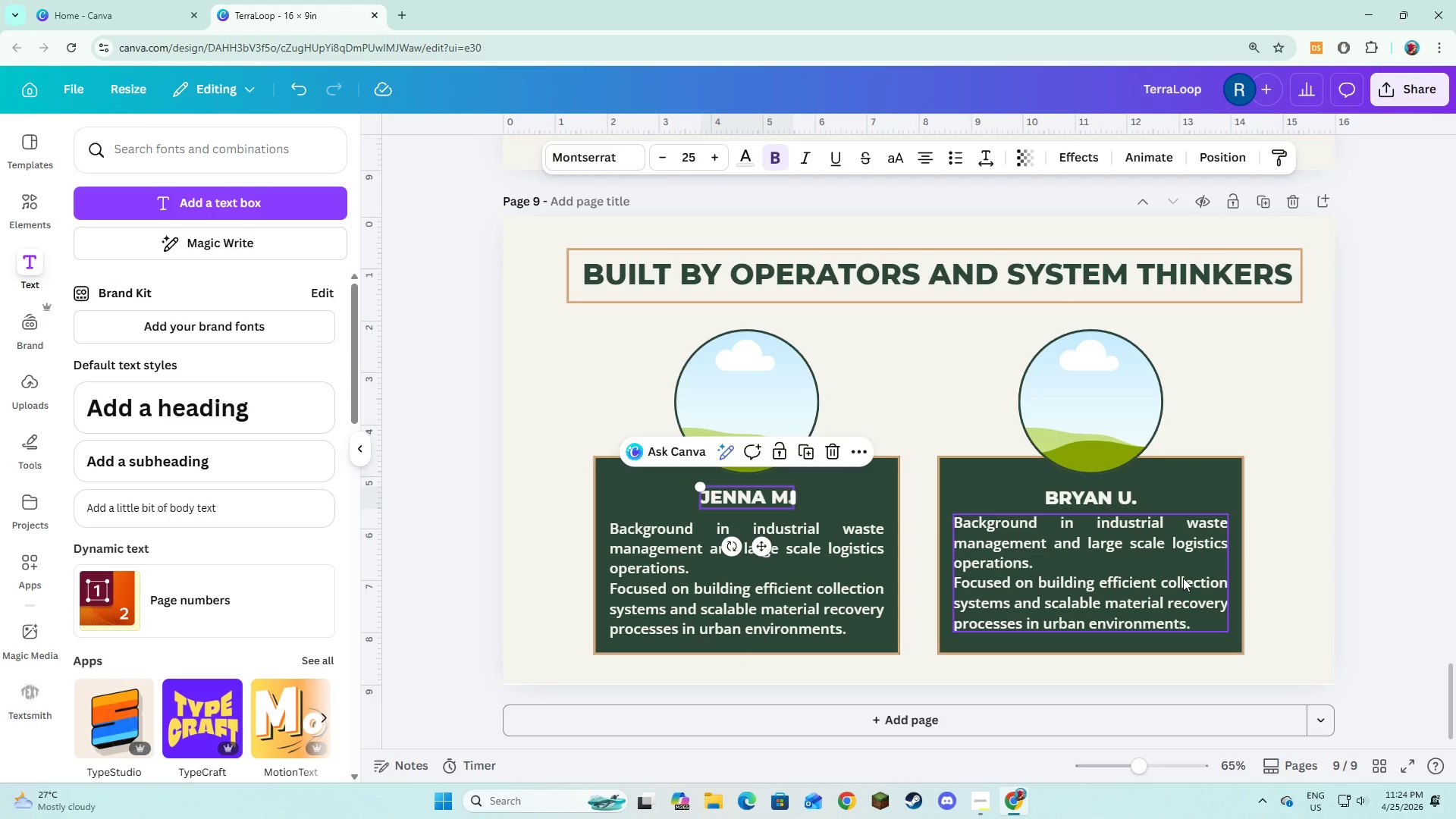 
double_click([1183, 578])
 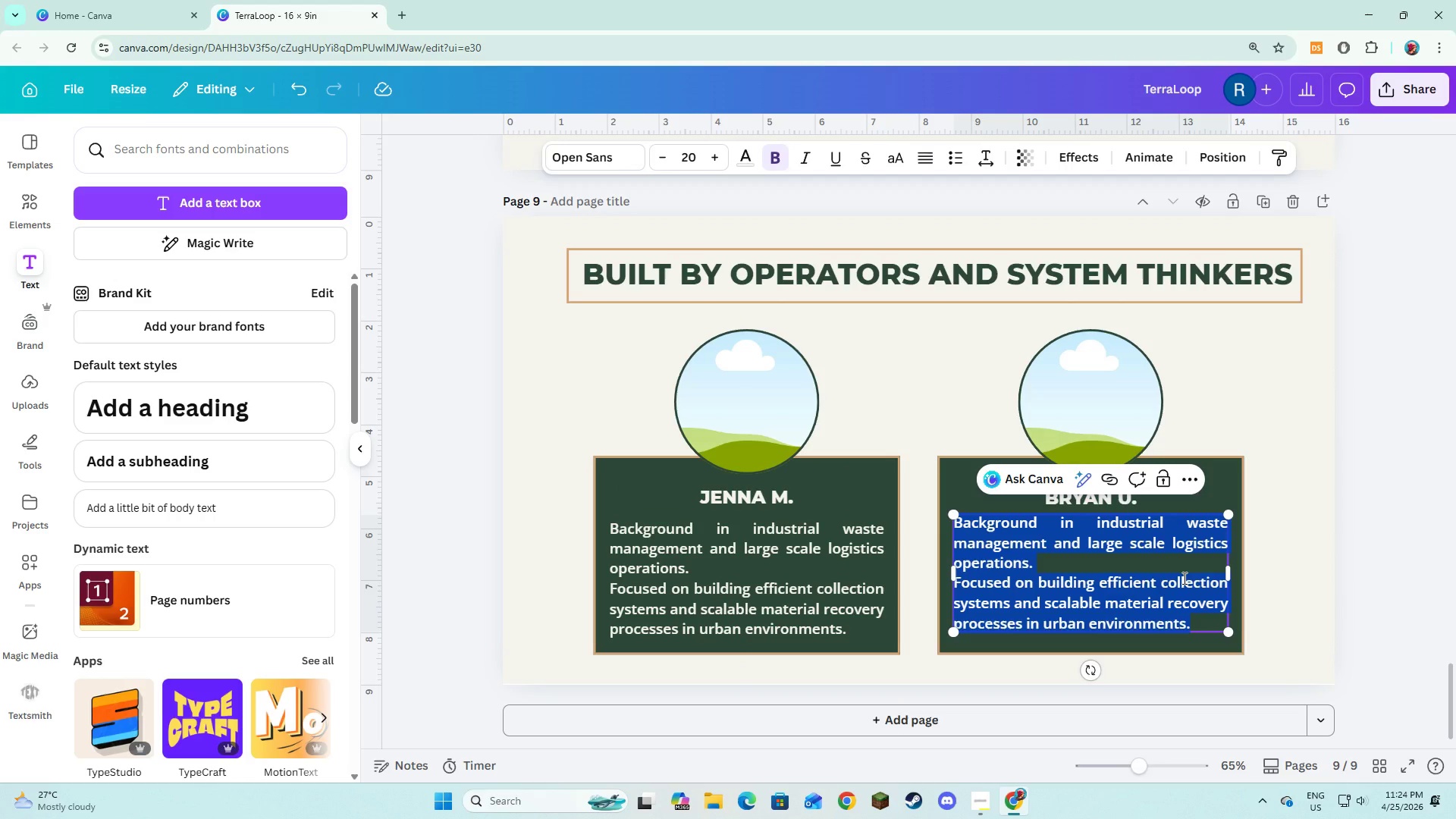 
type(Expert in composting syste)
key(Backspace)
key(Backspace)
type(tems and soil regenra)
key(Backspace)
key(Backspace)
type(erations)
key(Backspace)
type(. )
 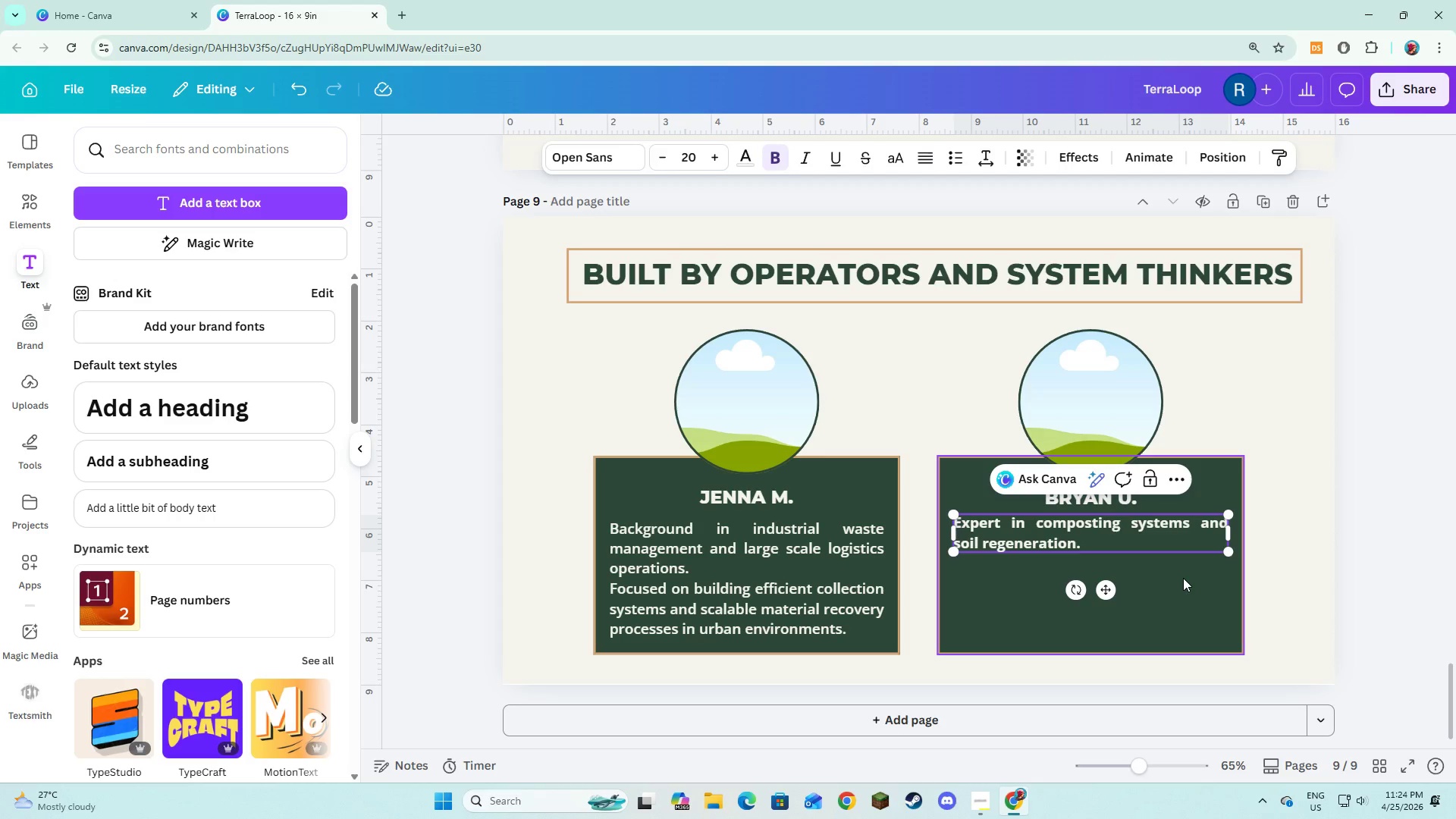 
key(Enter)
 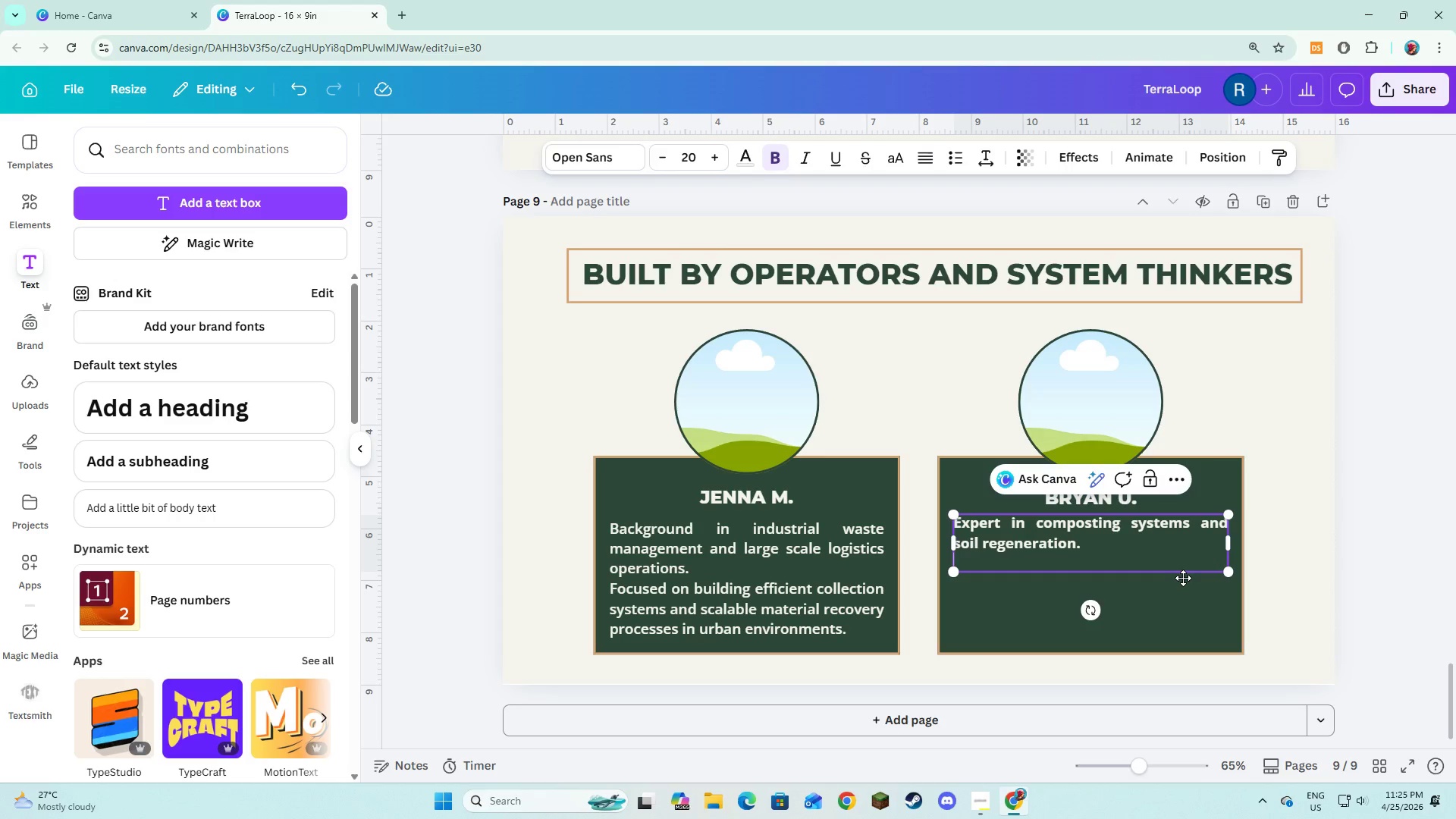 
type(Specializes in transforming organic waste into high-quality inputs for susta)
key(Backspace)
type(an)
key(Backspace)
type(inable agriculture.)
 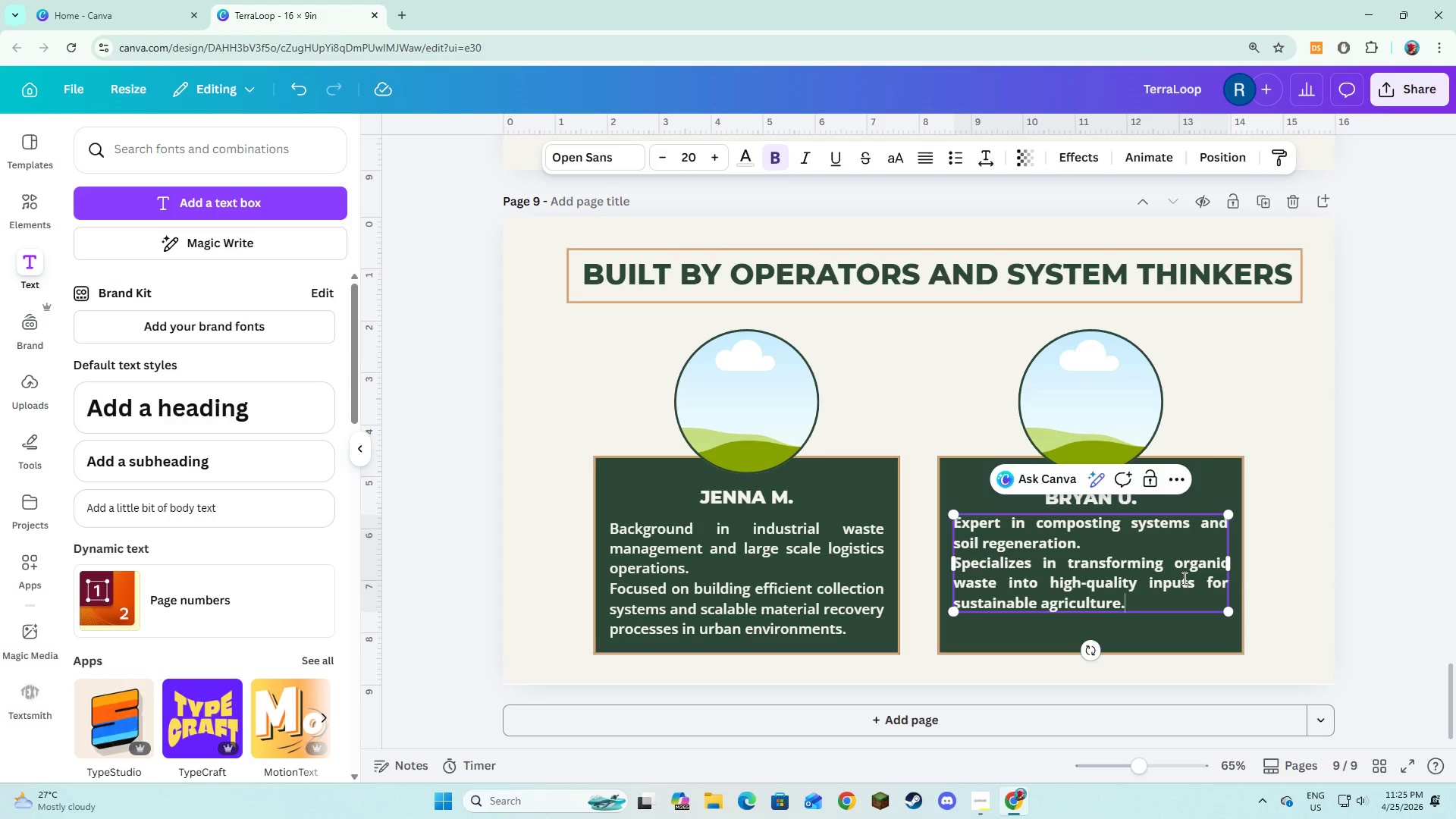 
key(Control+ControlLeft)
 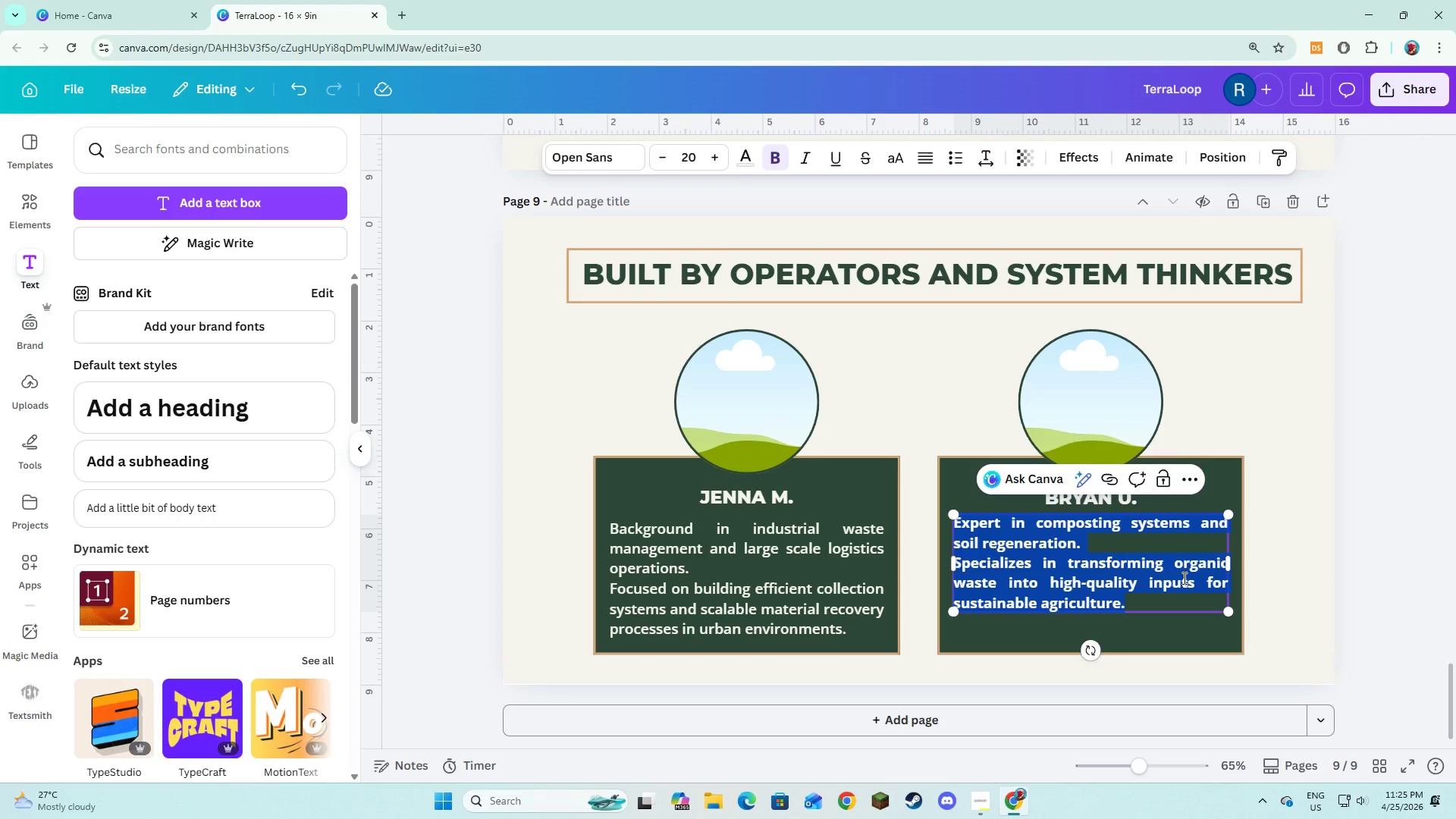 
key(Control+A)
 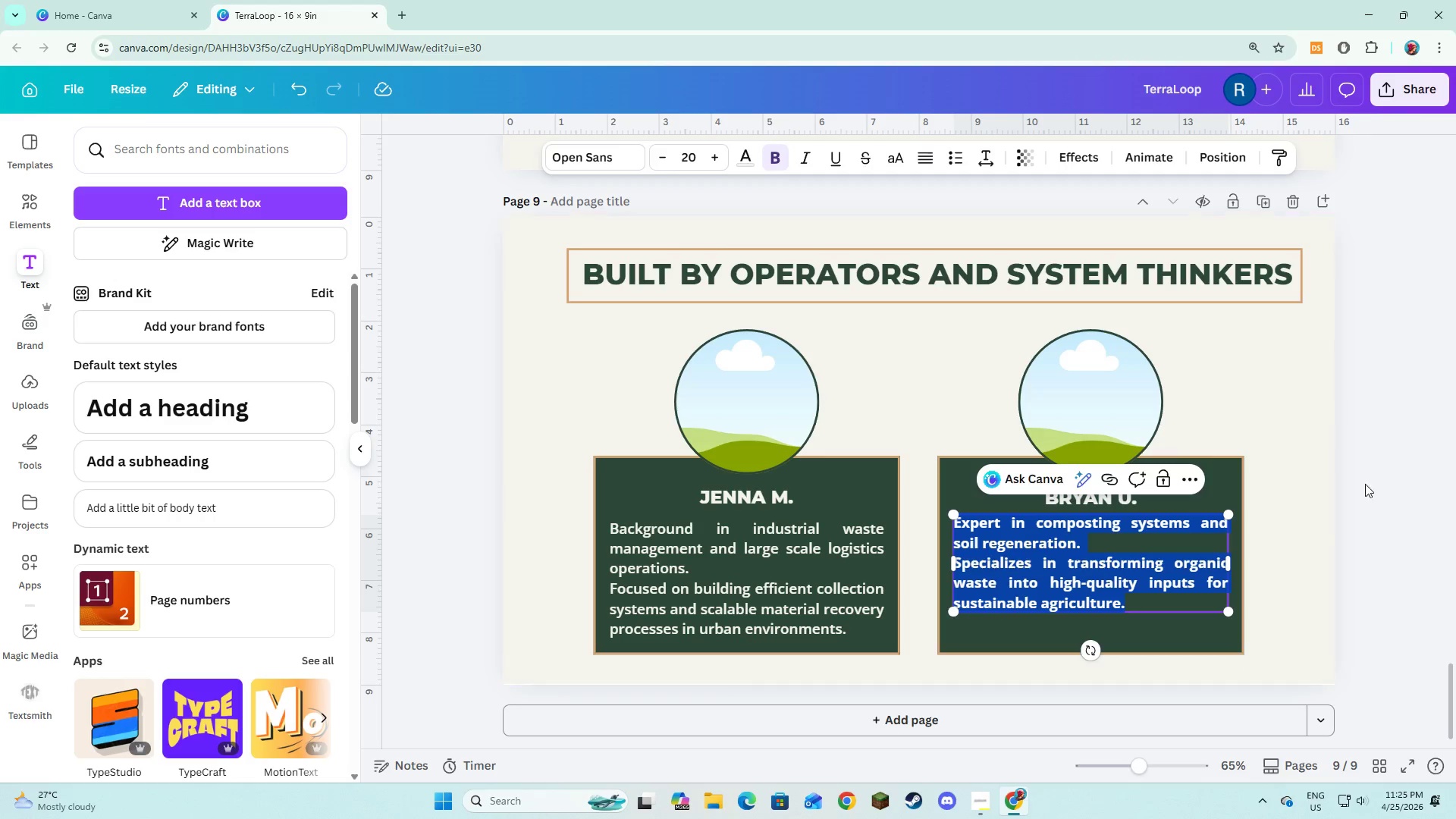 
left_click([949, 413])
 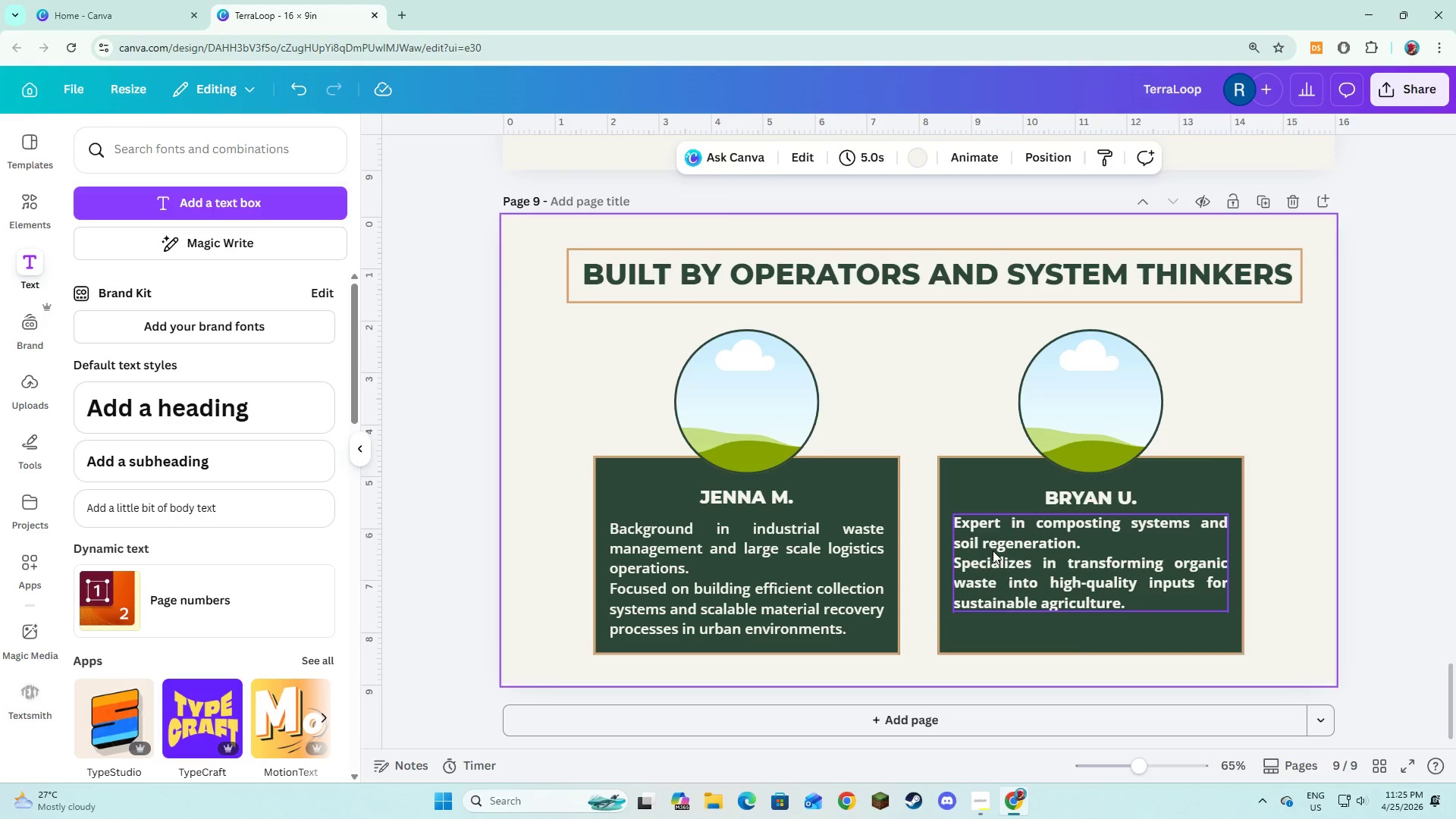 
left_click_drag(start_coordinate=[993, 551], to_coordinate=[991, 566])
 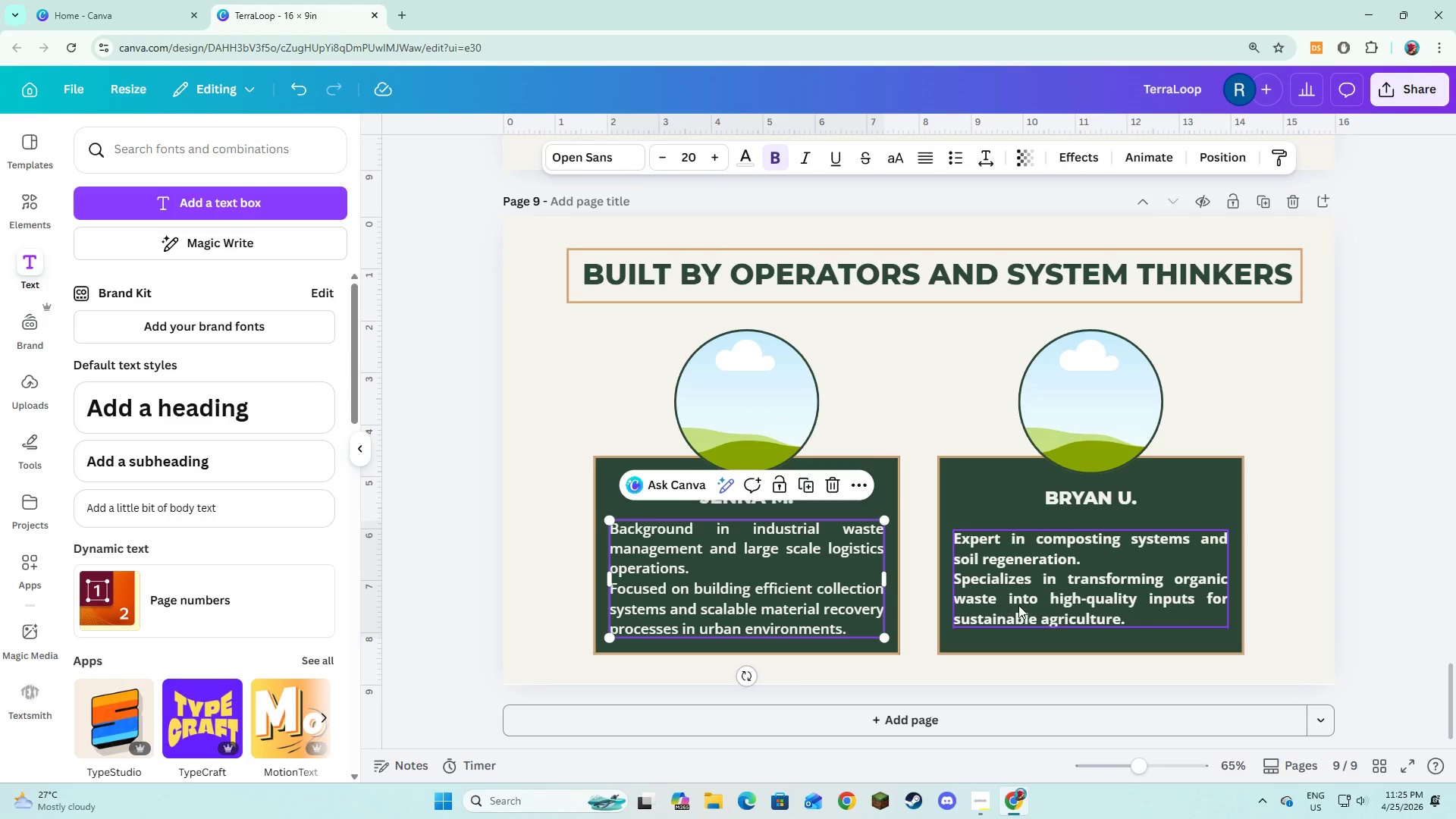 
left_click_drag(start_coordinate=[1020, 596], to_coordinate=[1018, 588])
 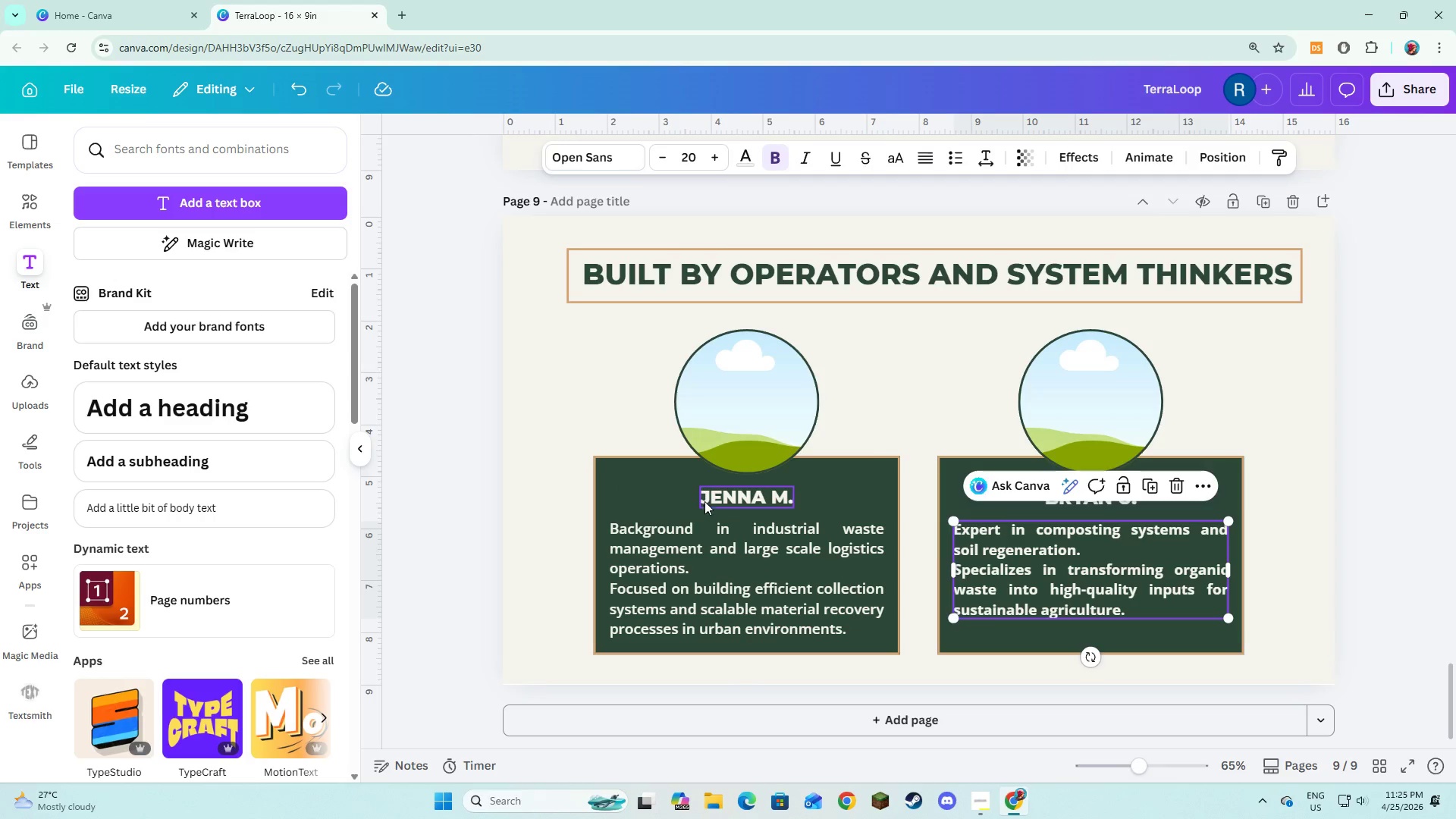 
left_click([706, 500])
 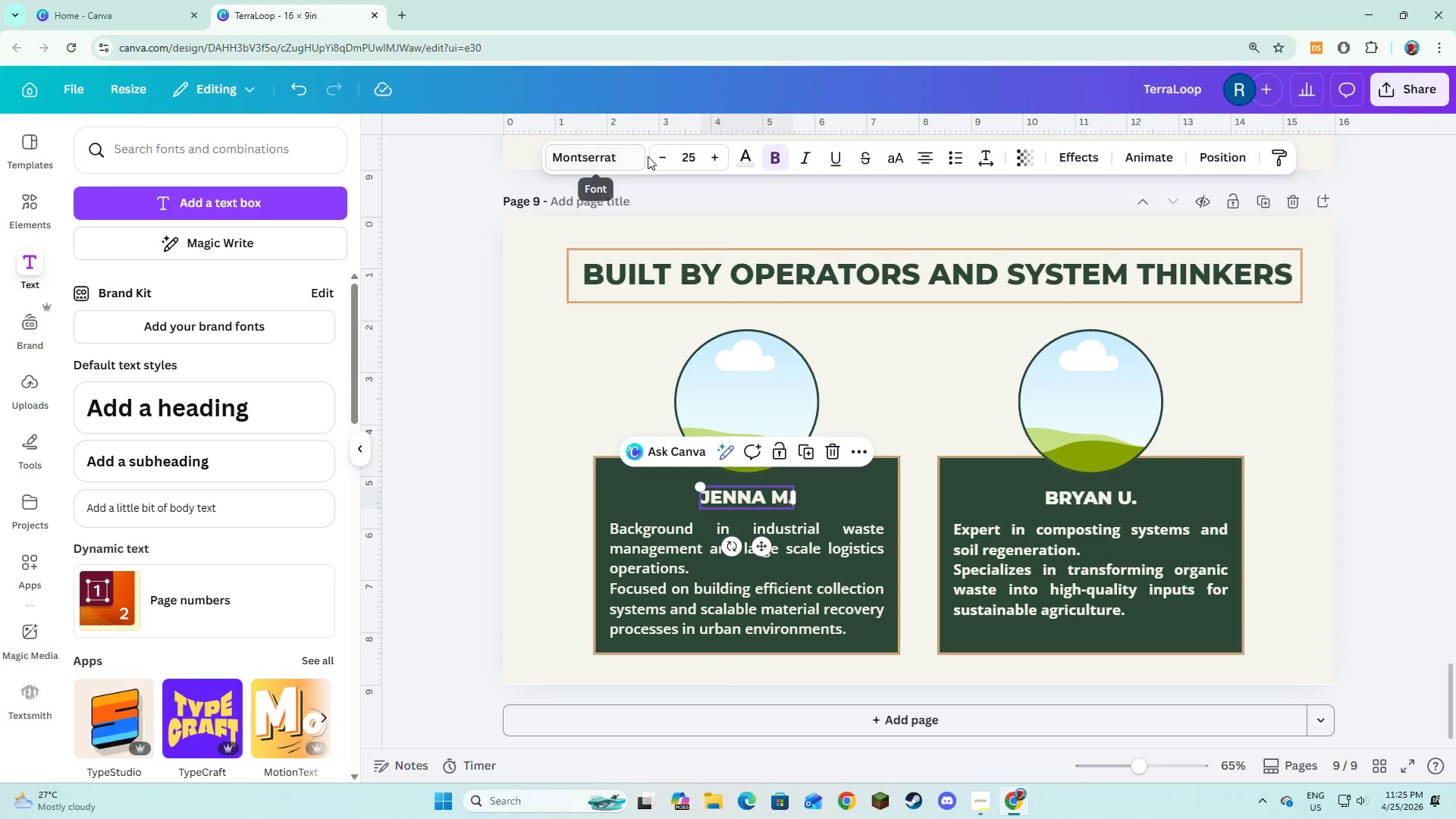 
double_click([649, 157])
 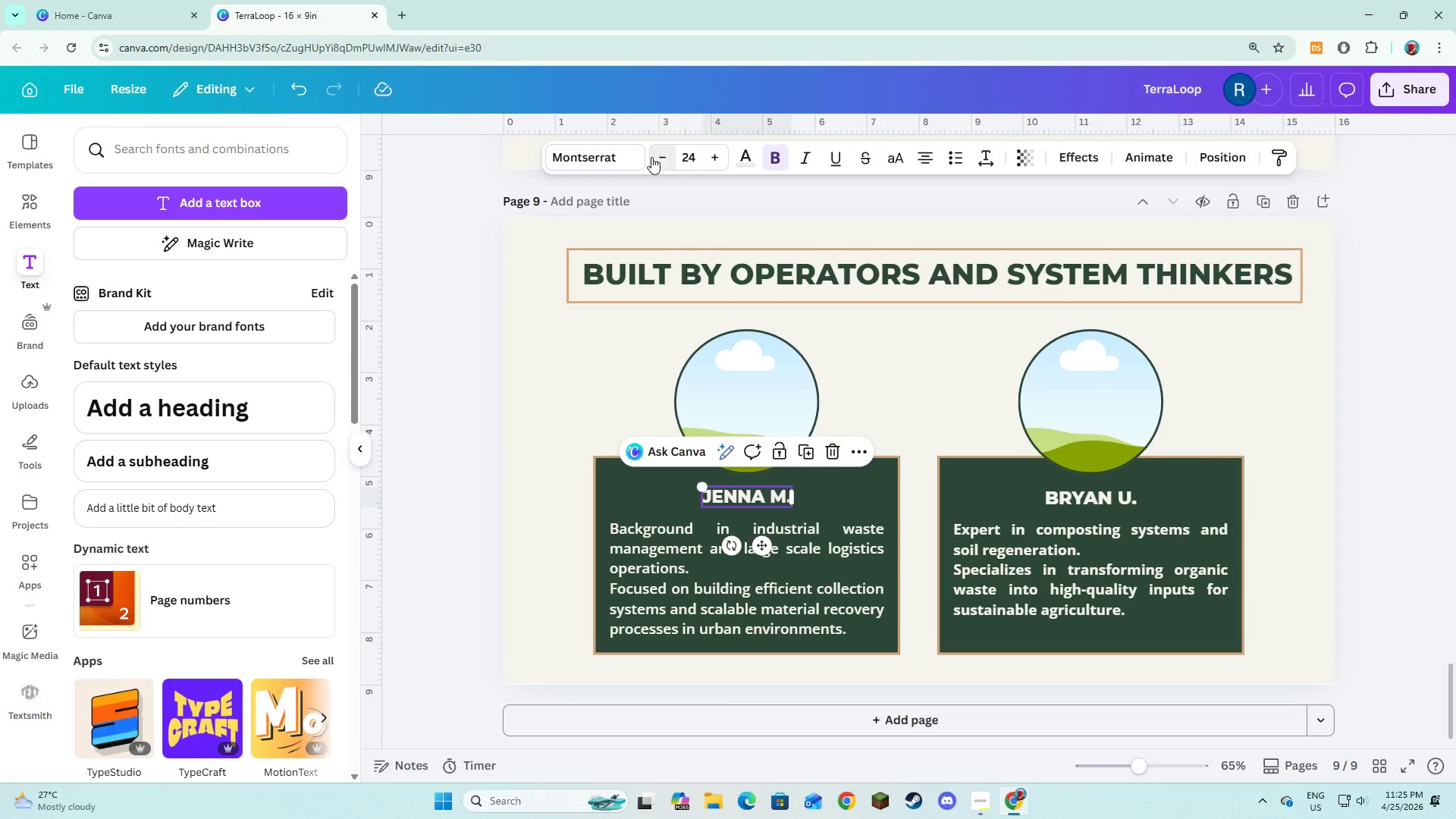 
double_click([651, 157])
 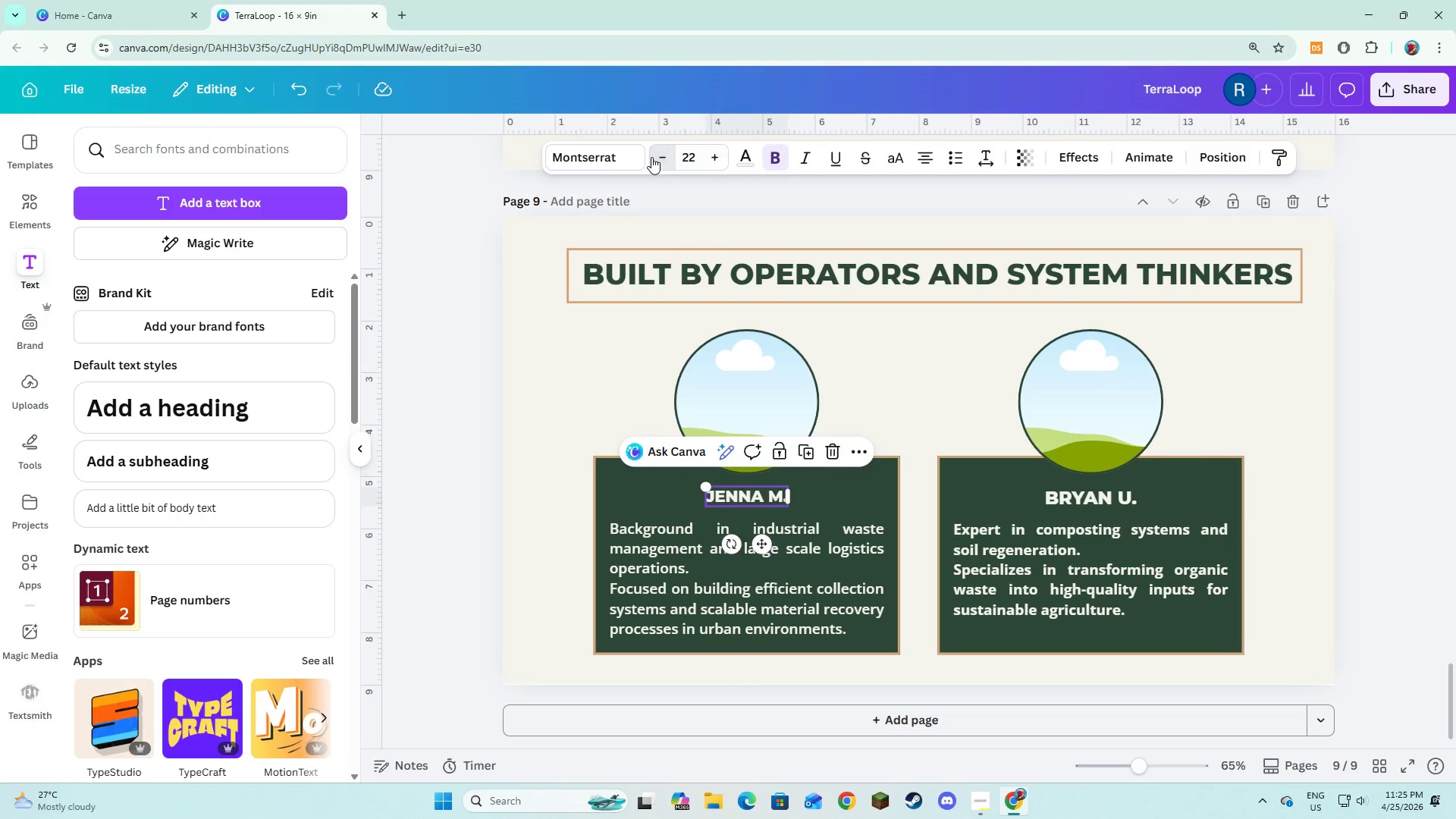 
triple_click([651, 157])
 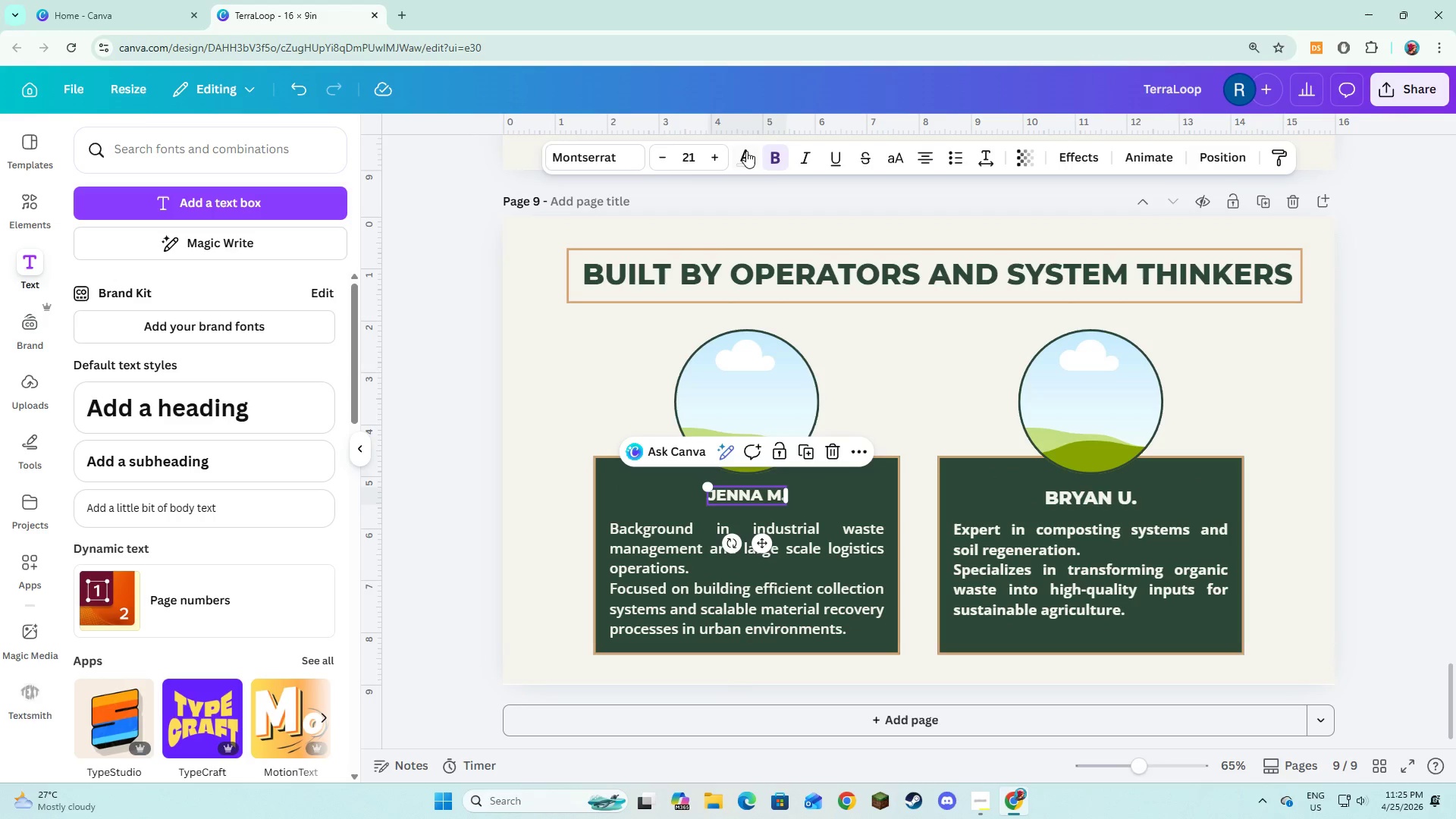 
left_click([721, 158])
 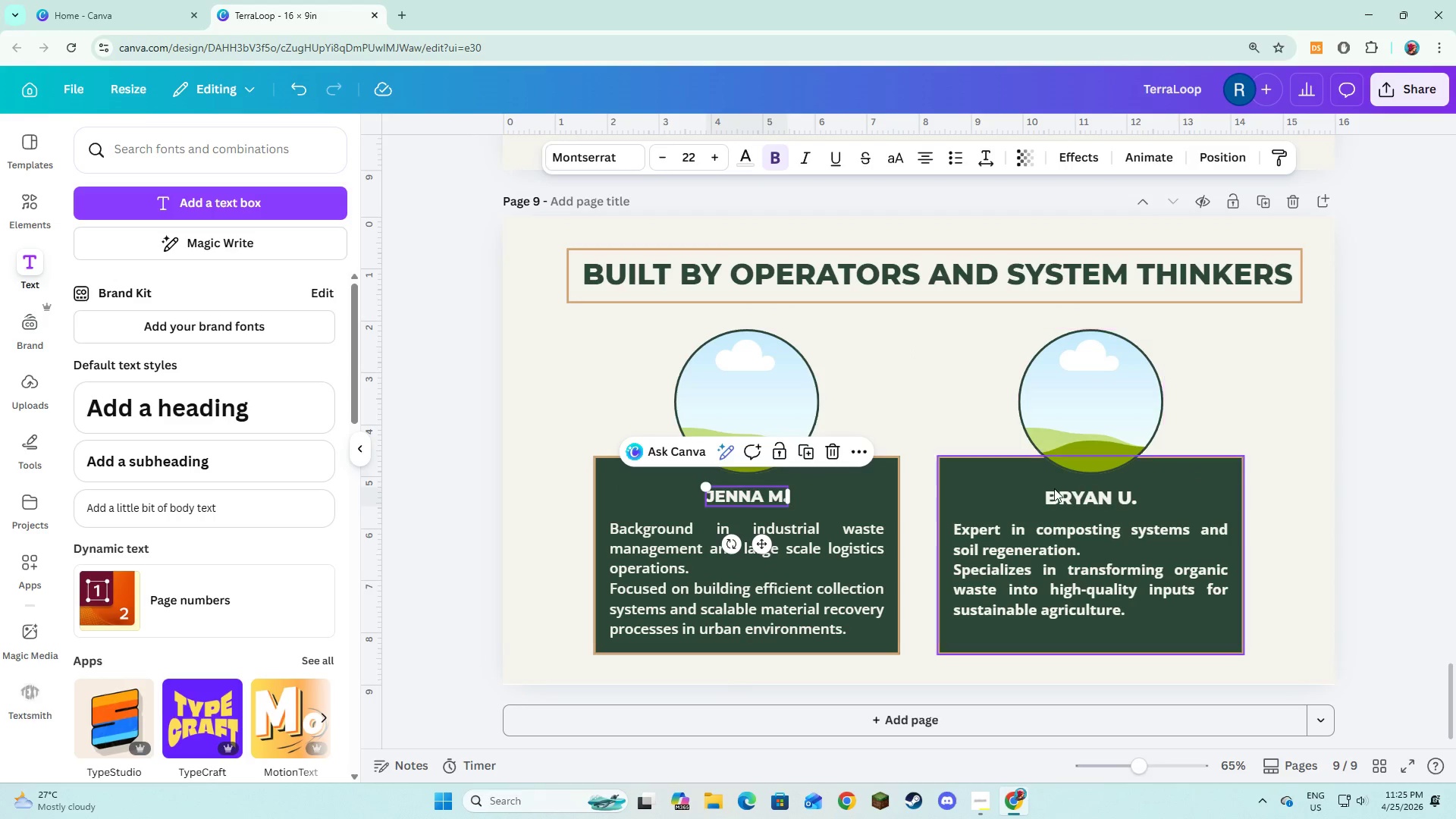 
left_click([1065, 495])
 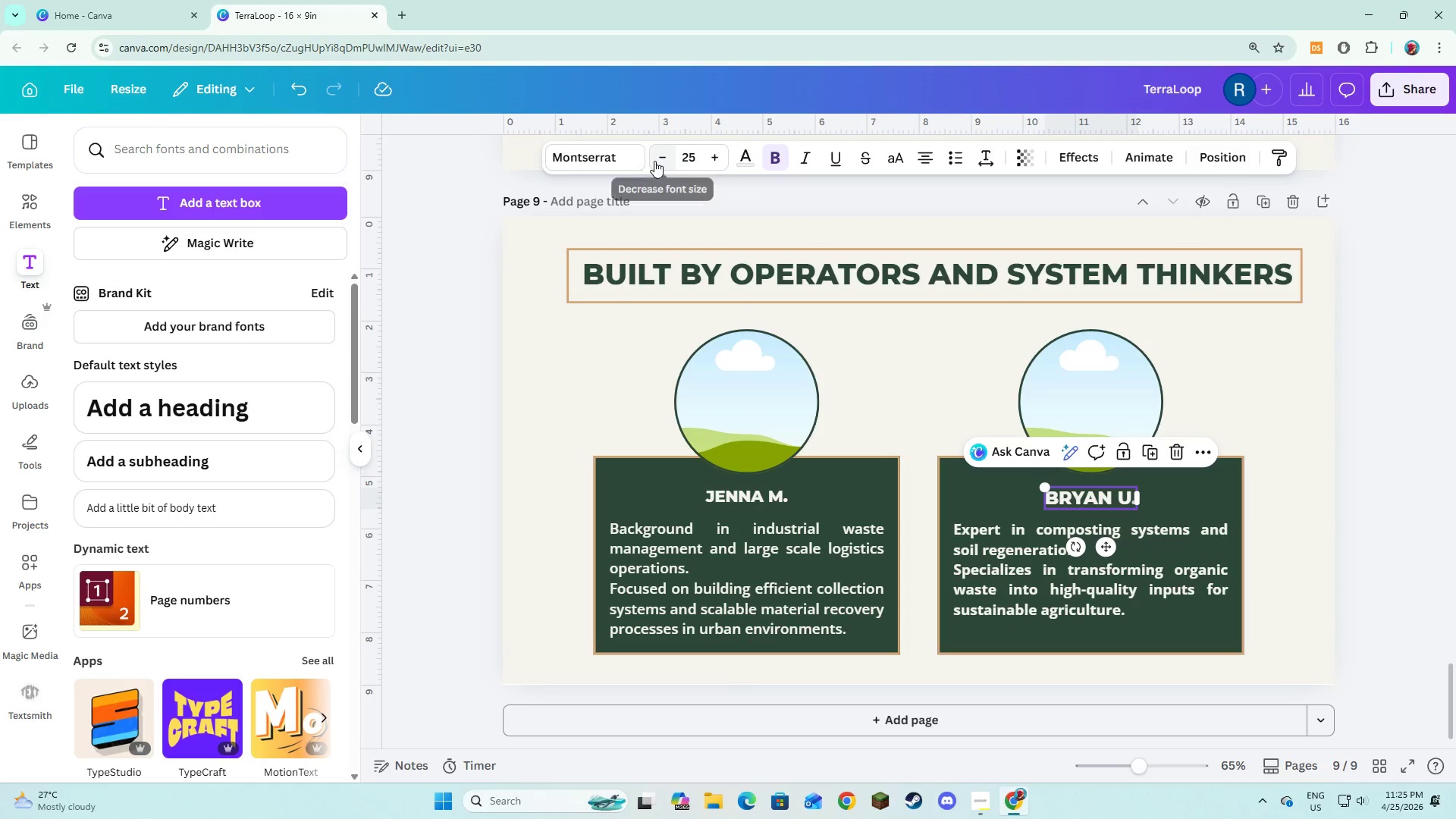 
double_click([654, 161])
 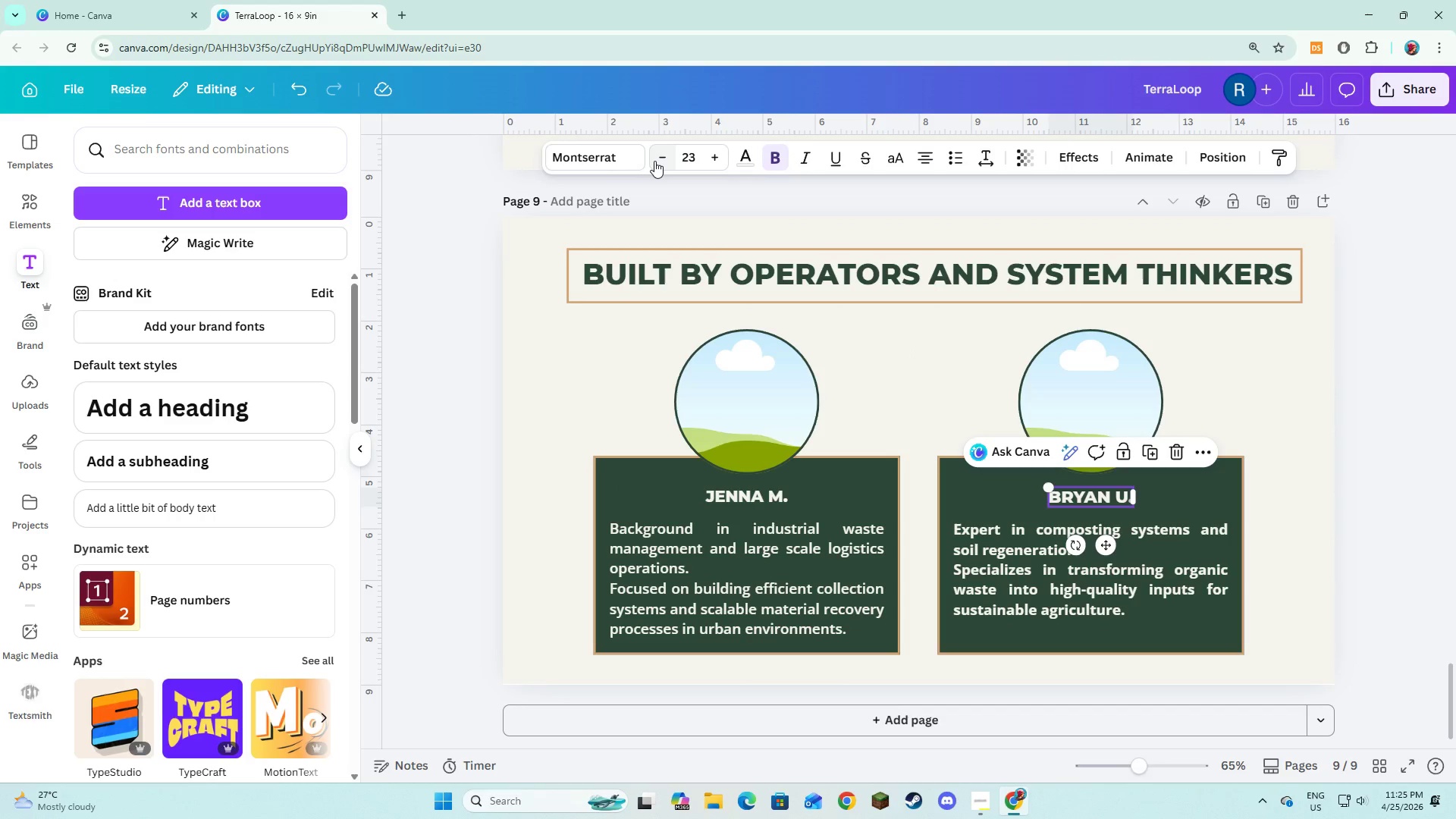 
left_click([654, 161])
 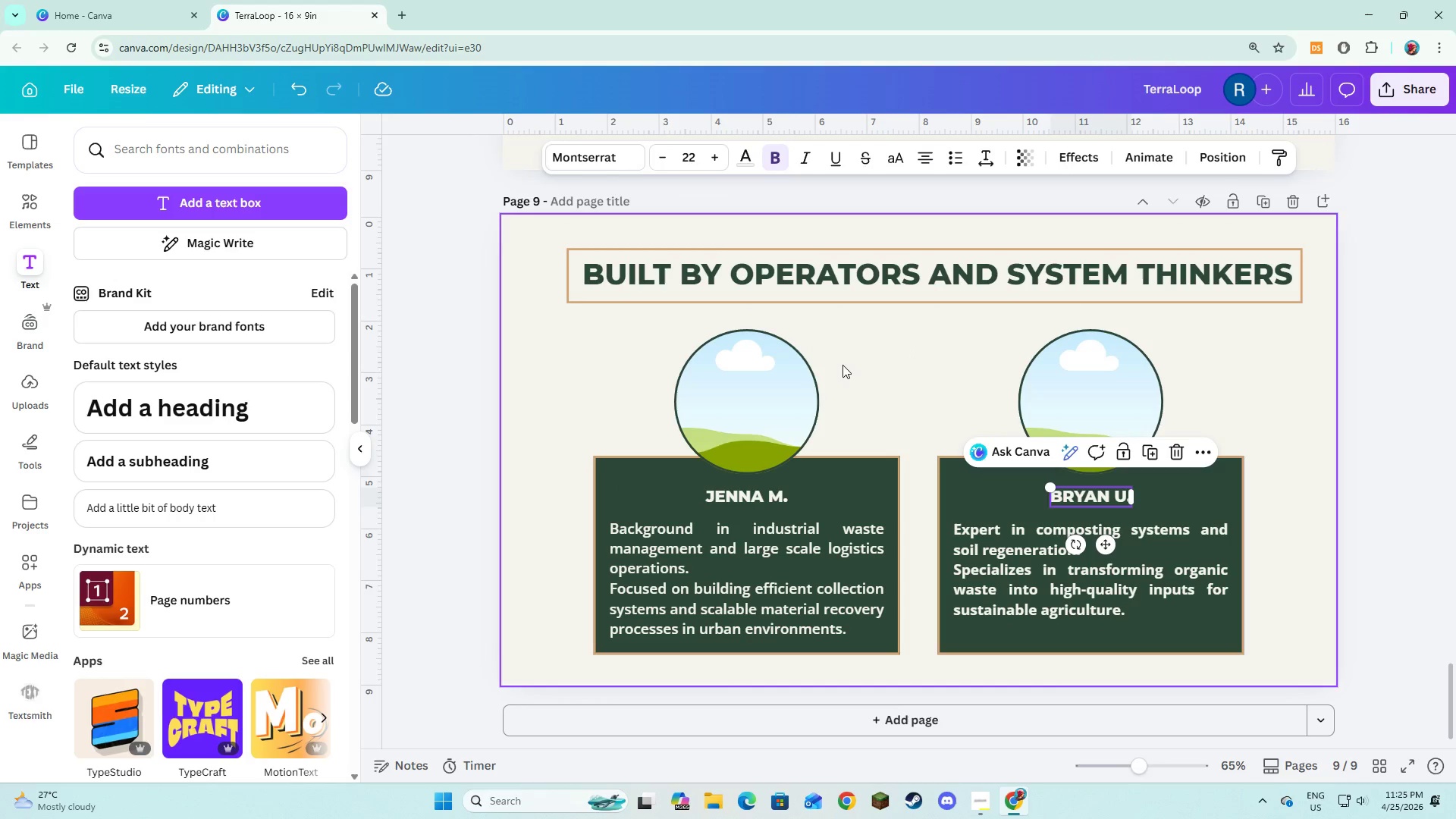 
left_click([843, 365])
 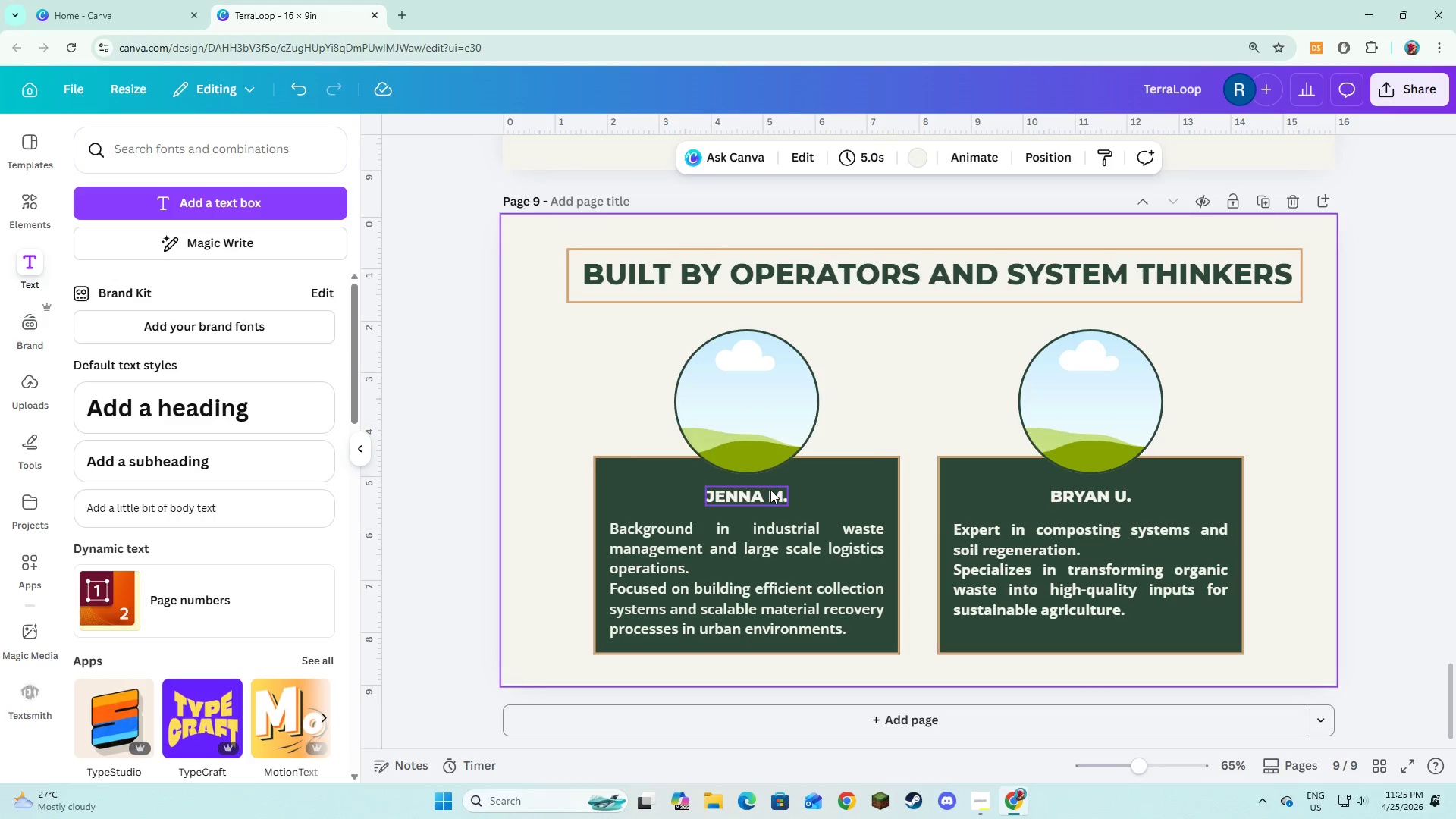 
left_click_drag(start_coordinate=[770, 490], to_coordinate=[770, 483])
 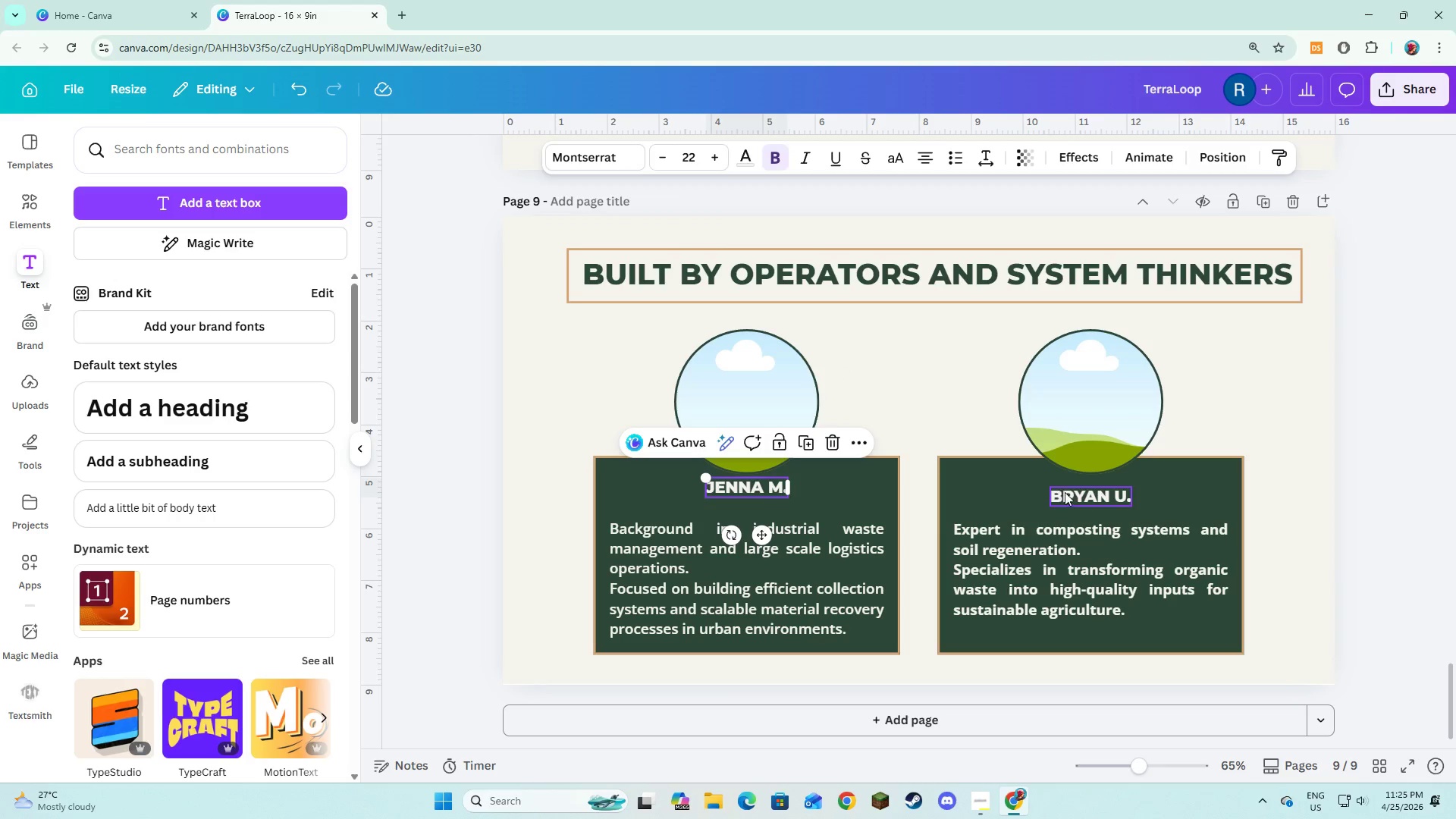 
left_click_drag(start_coordinate=[1072, 497], to_coordinate=[1072, 491])
 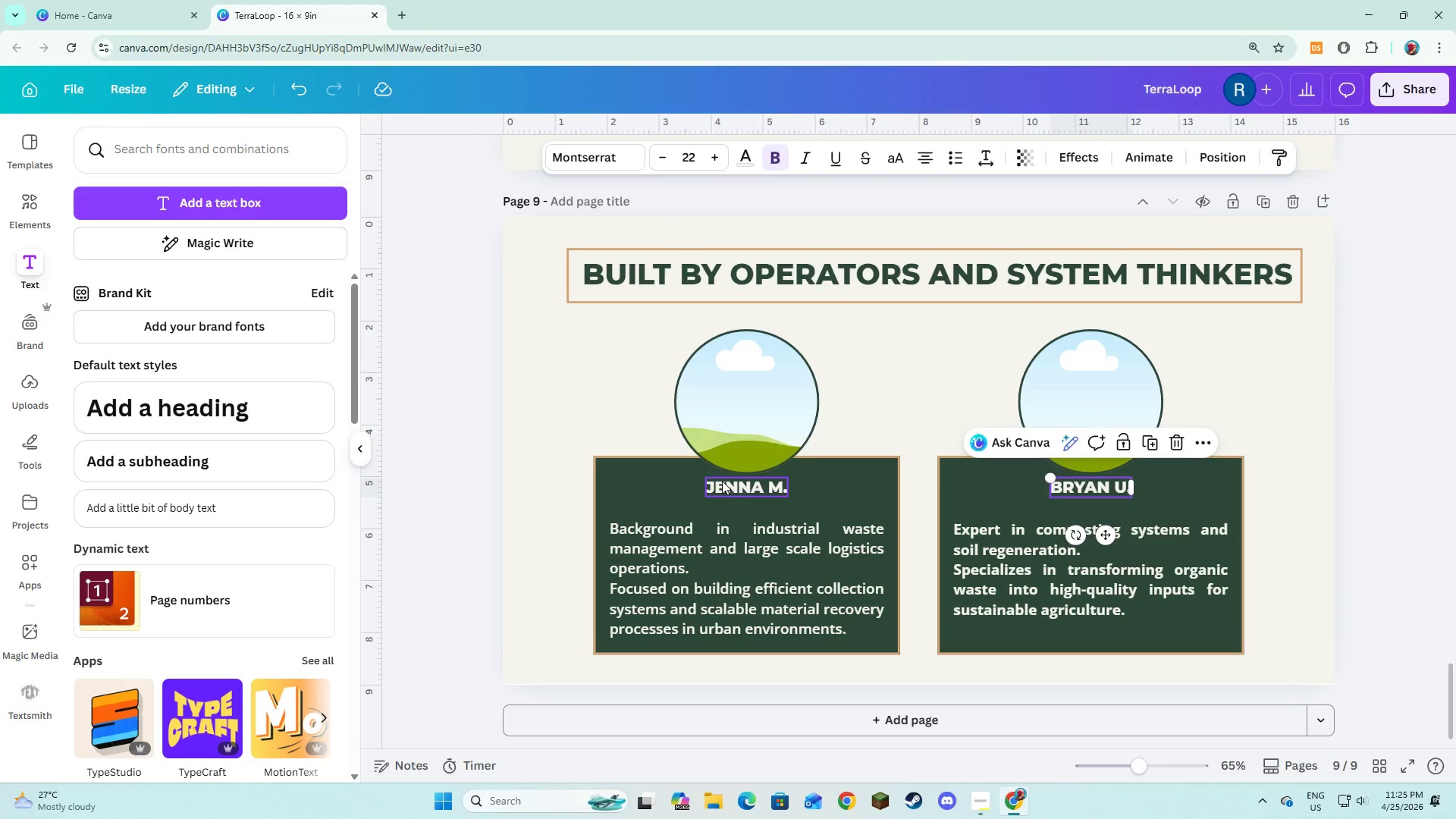 
left_click([722, 481])
 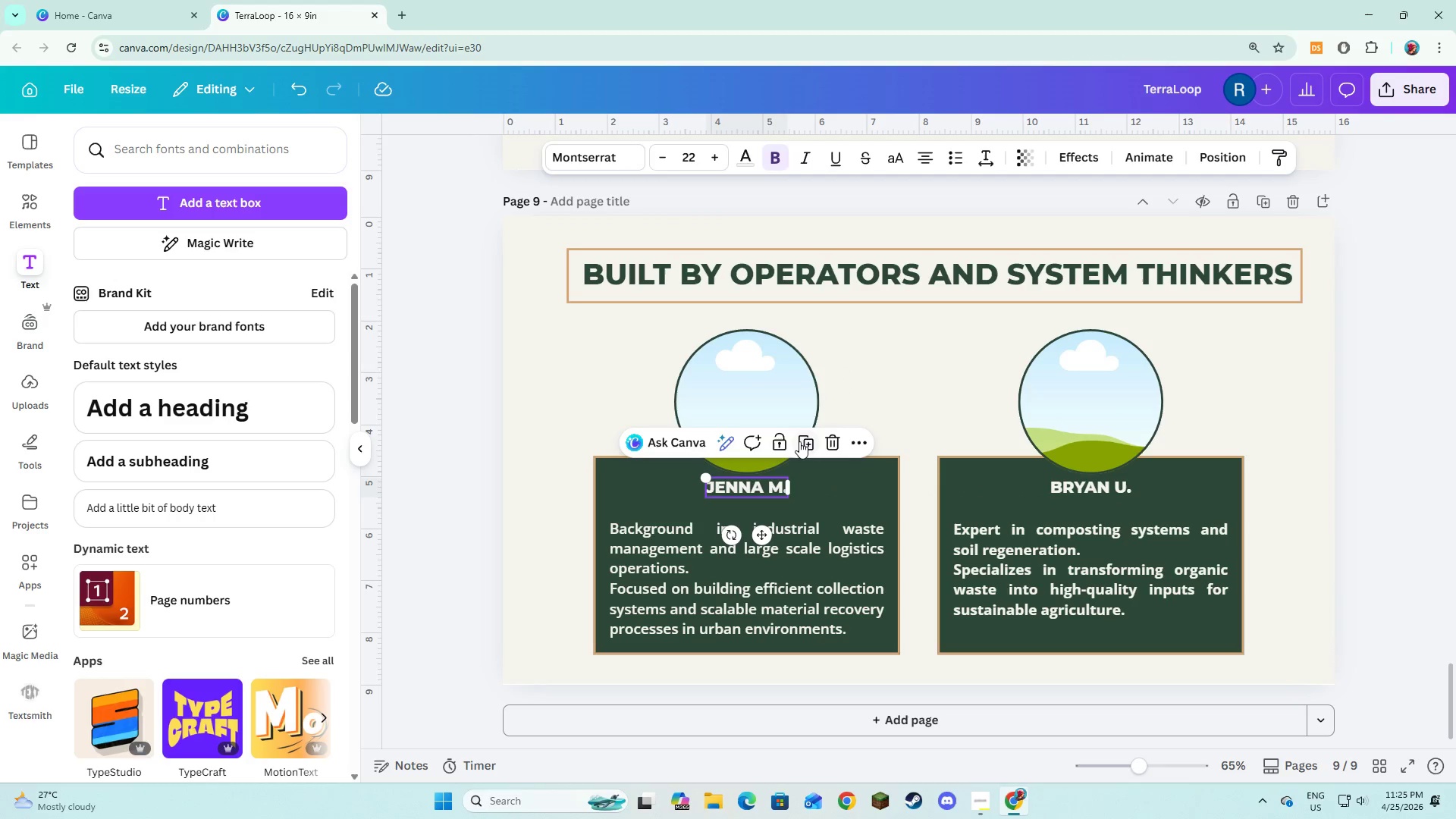 
left_click([800, 441])
 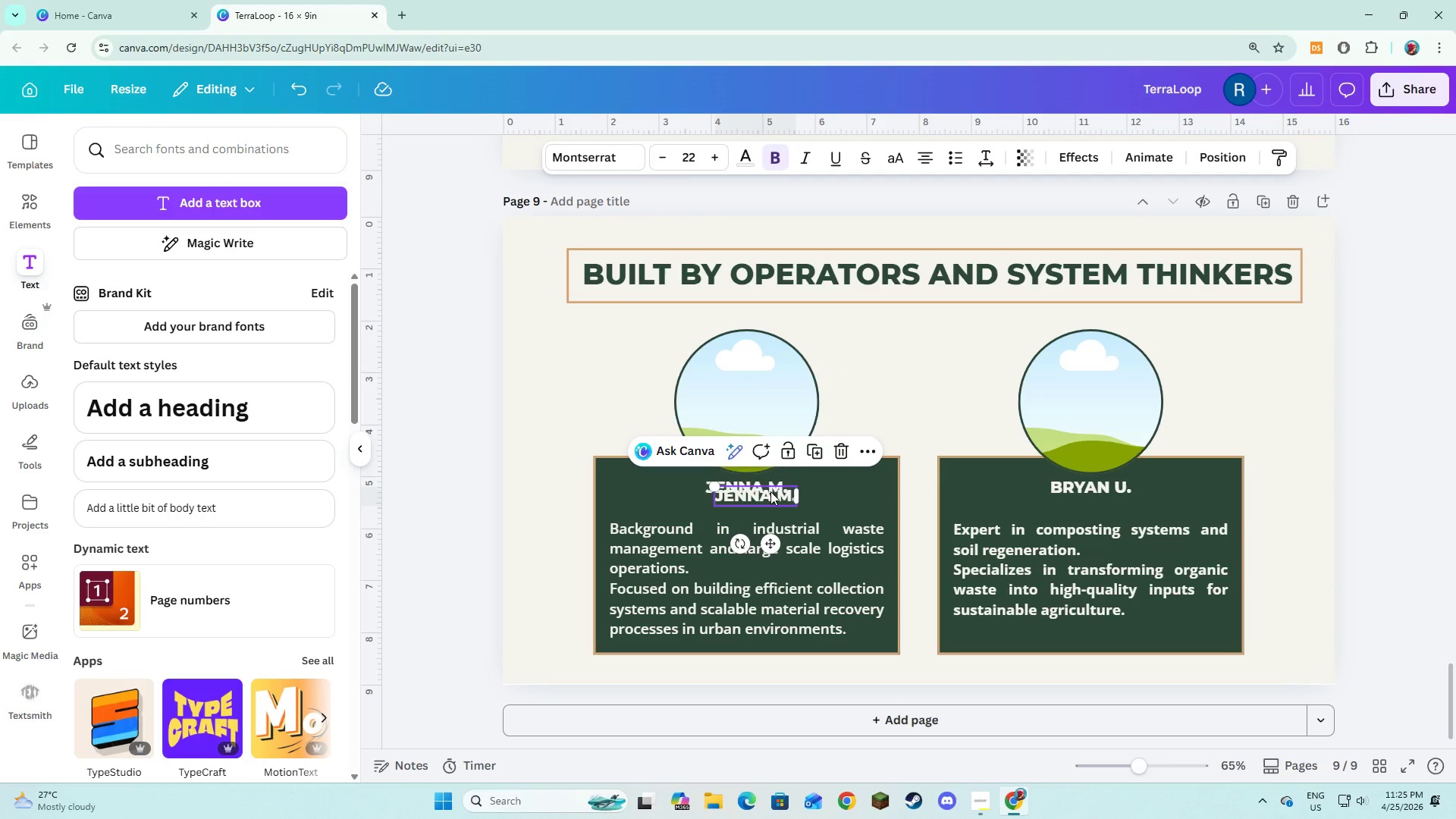 
left_click_drag(start_coordinate=[770, 491], to_coordinate=[761, 504])
 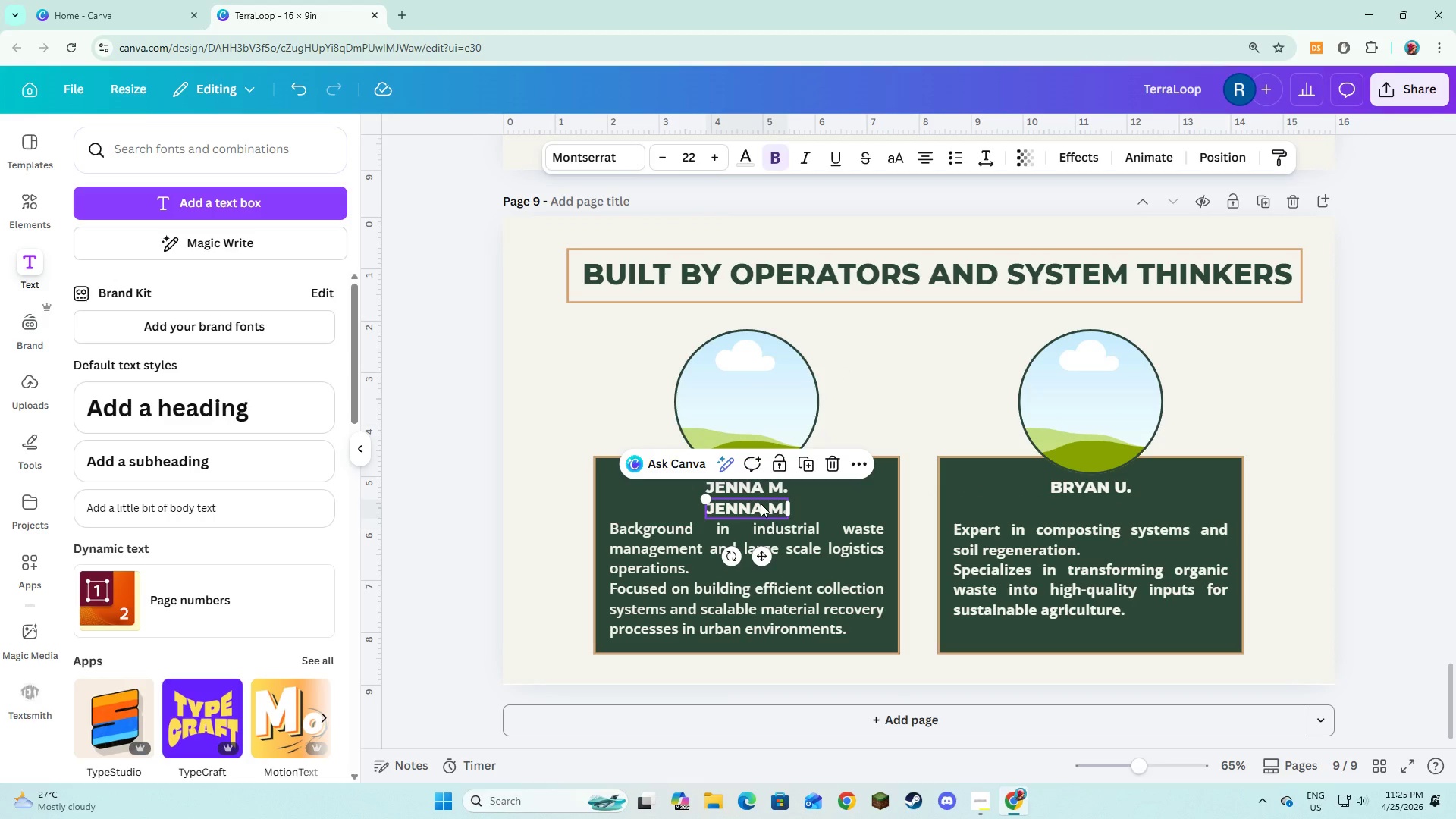 
left_click([761, 504])
 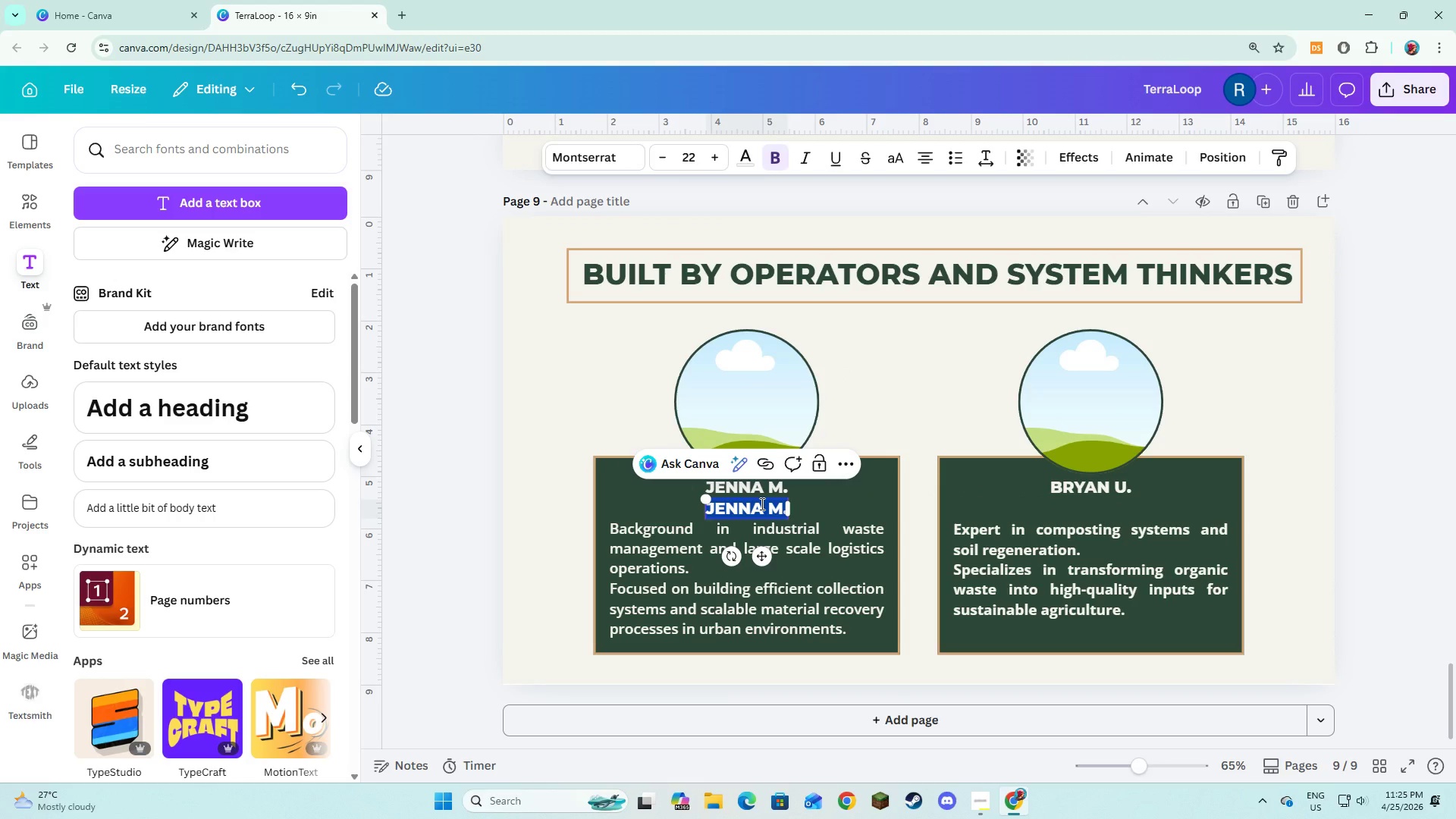 
type(Industrial Systems & Logisc)
key(Backspace)
type(tics)
 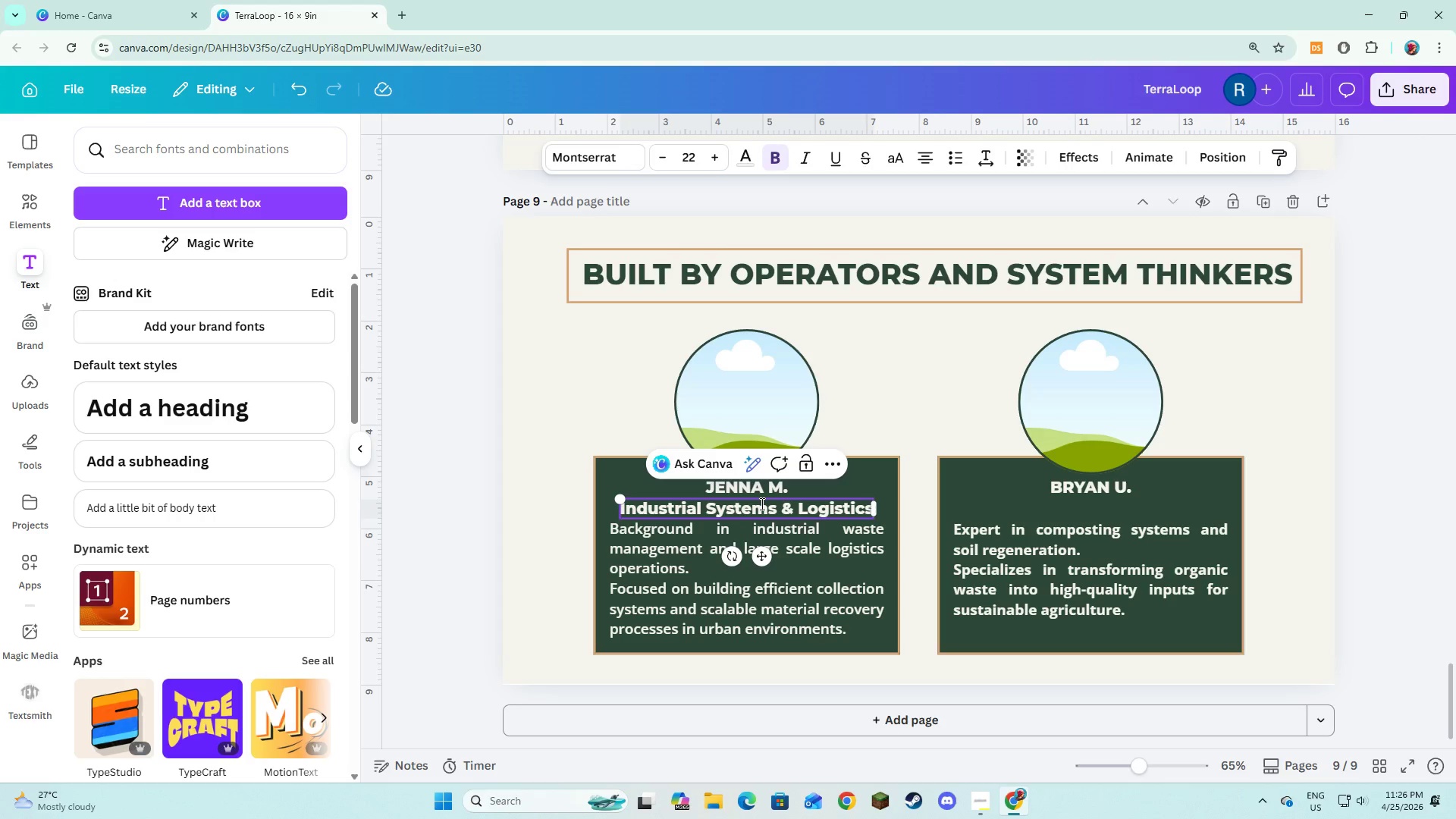 
left_click([813, 484])
 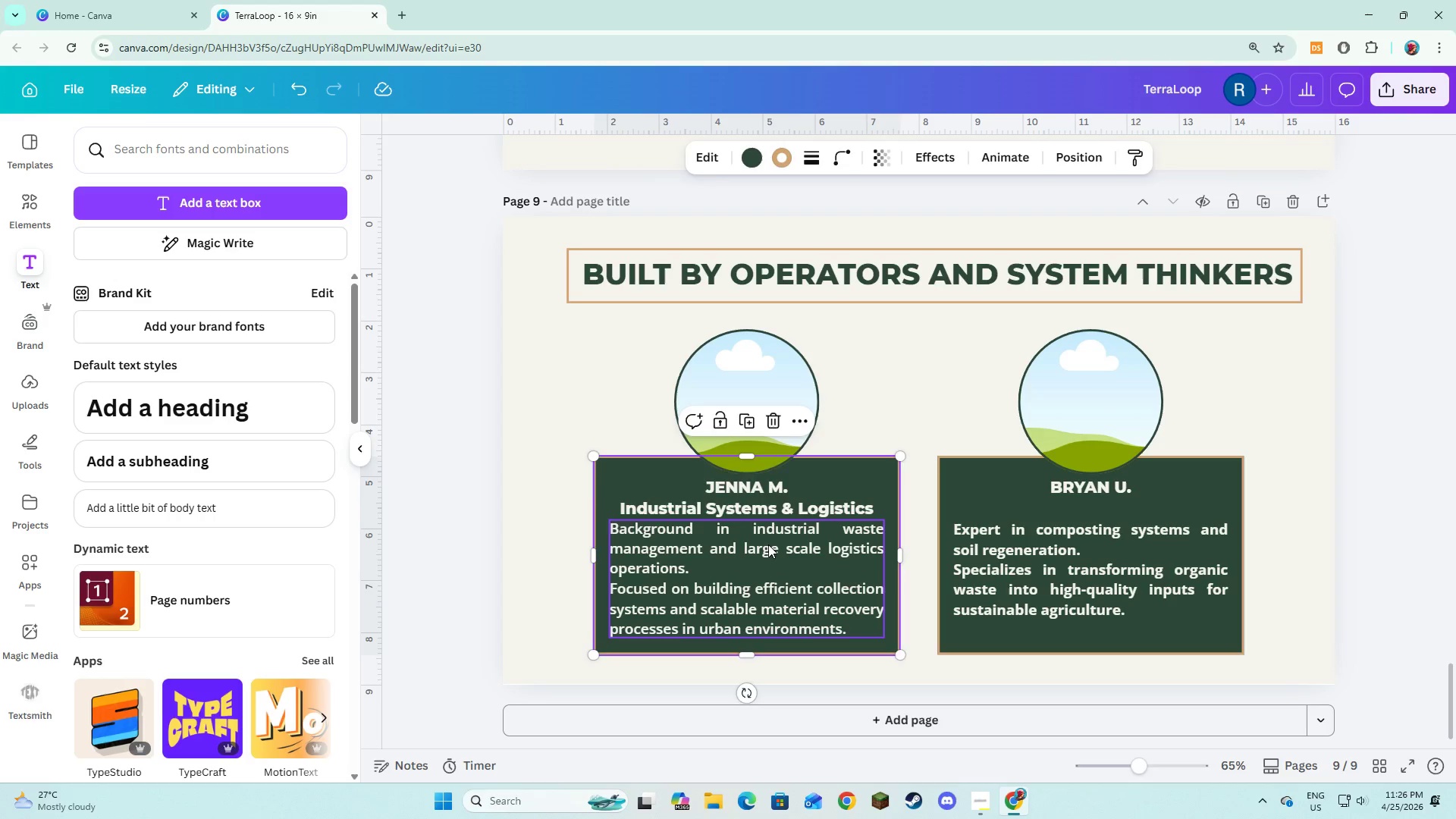 
left_click_drag(start_coordinate=[768, 544], to_coordinate=[766, 552])
 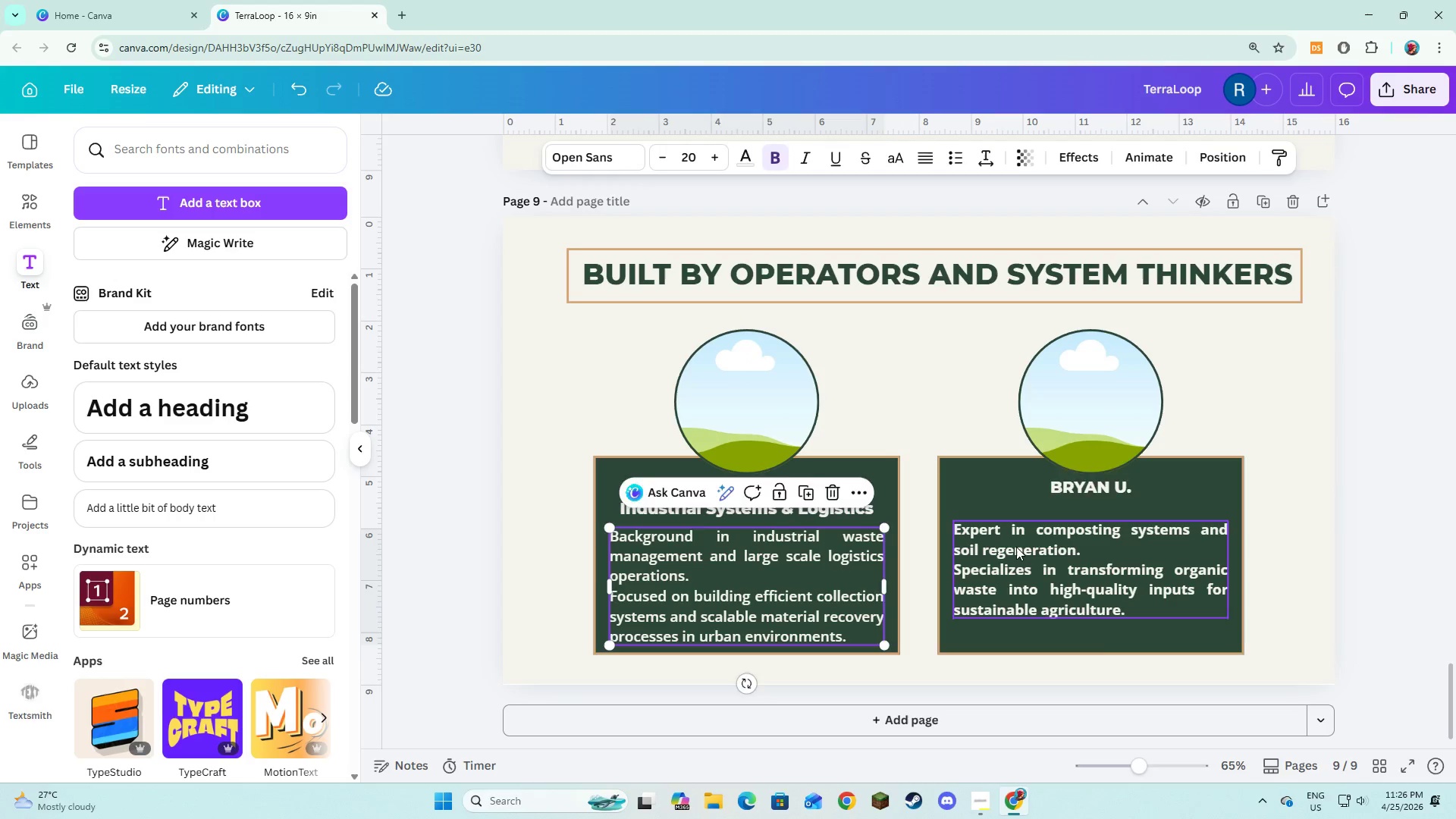 
left_click_drag(start_coordinate=[1016, 547], to_coordinate=[1018, 553])
 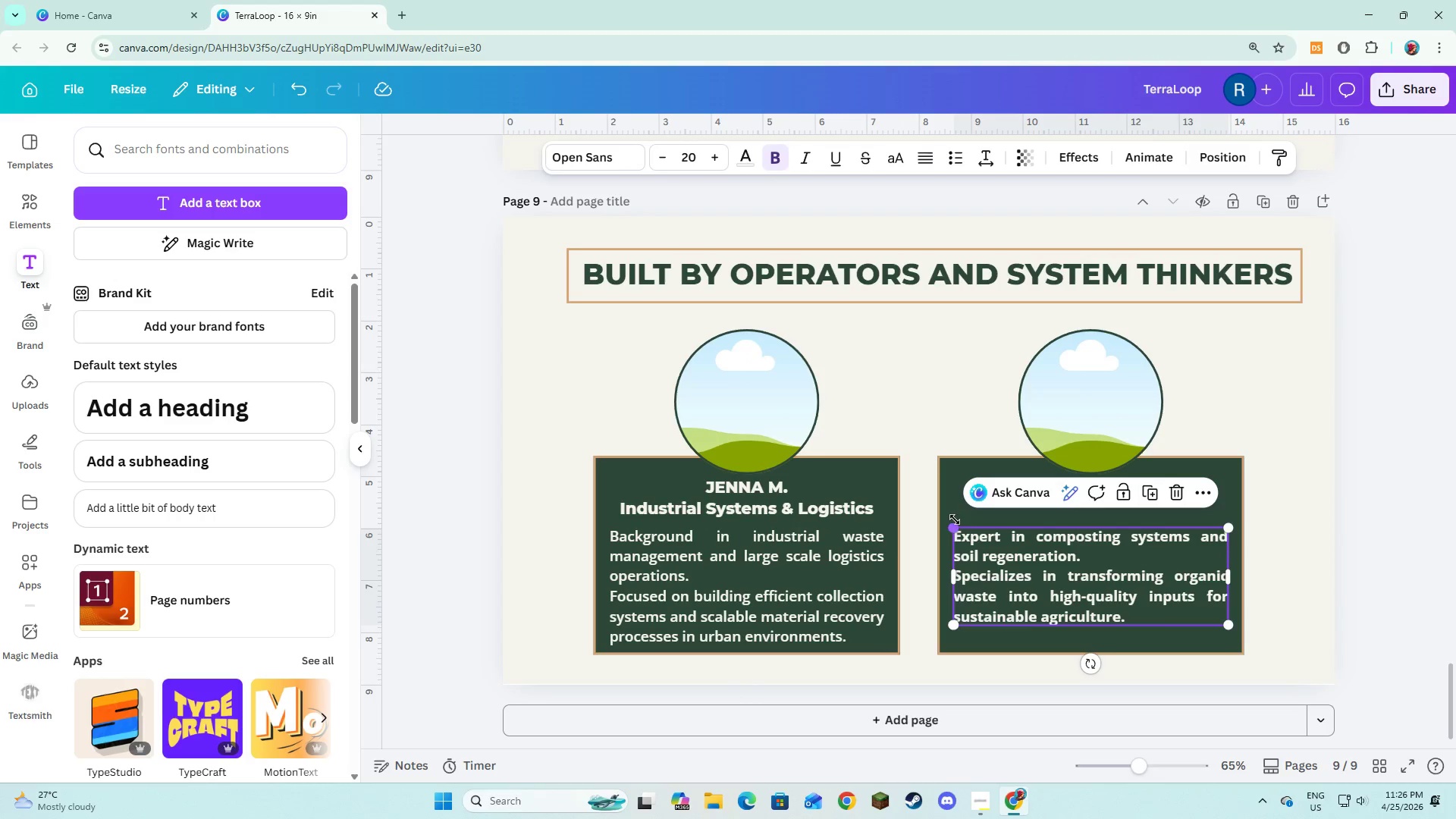 
left_click([955, 519])
 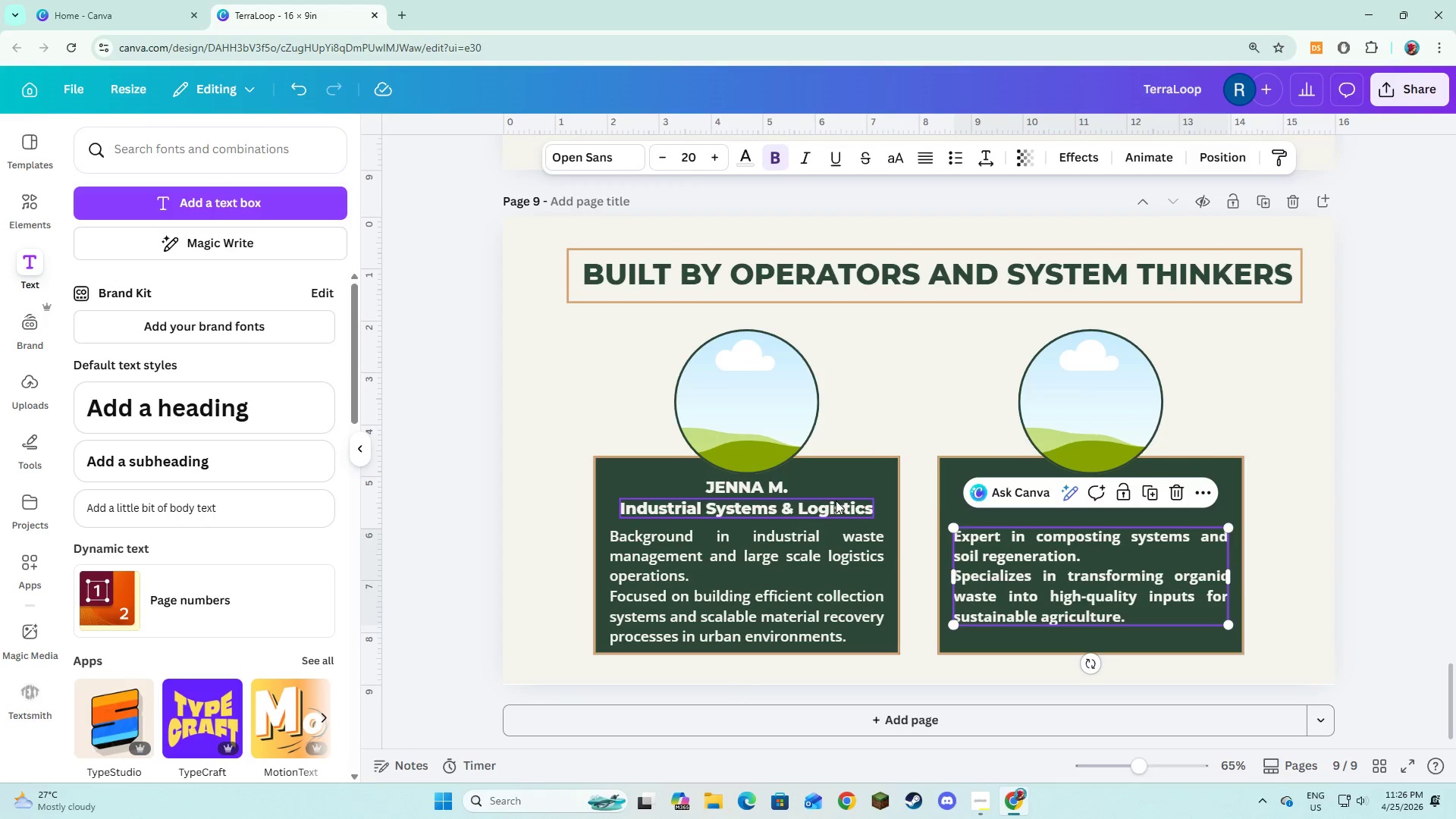 
left_click([836, 500])
 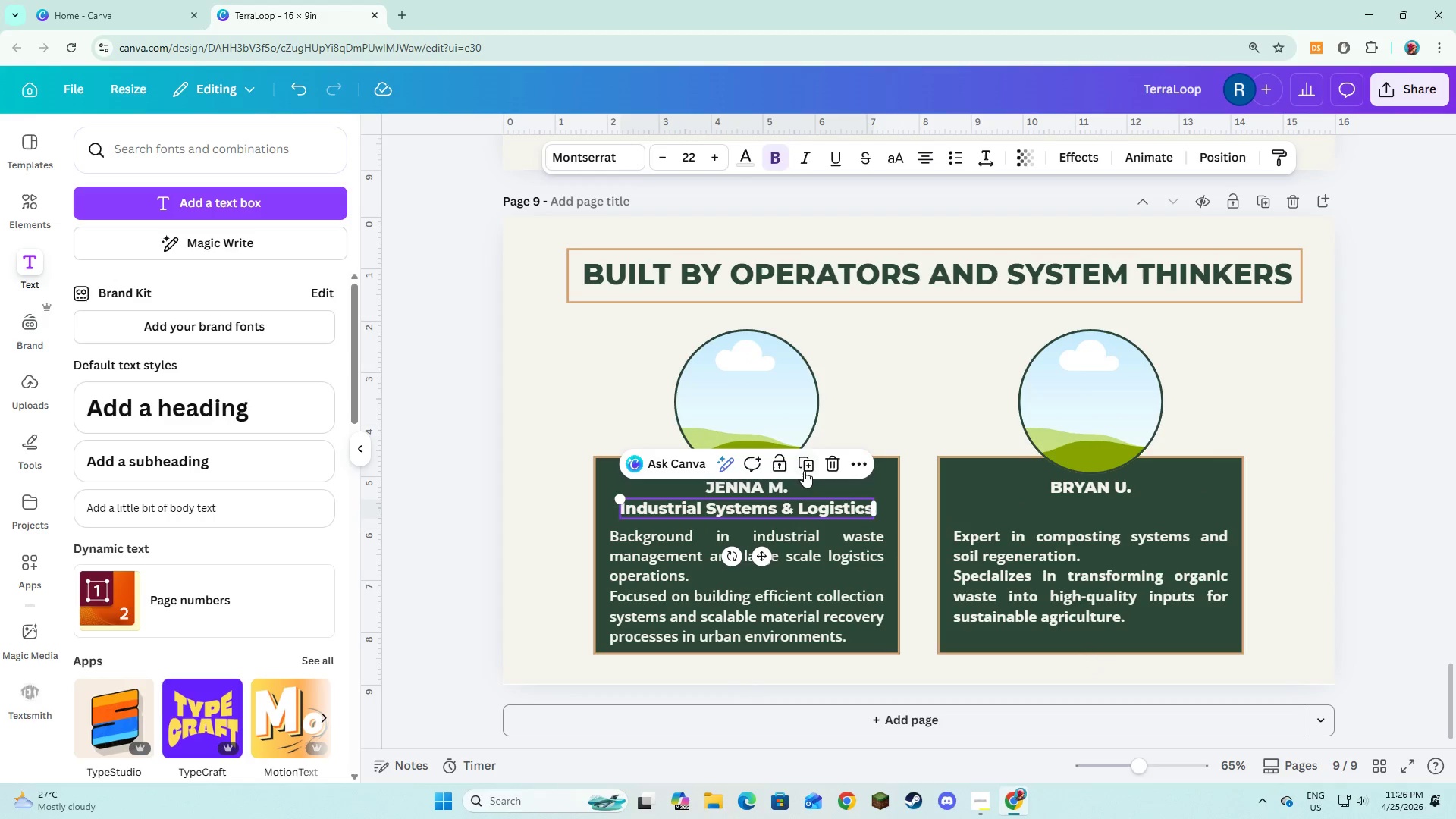 
left_click([806, 463])
 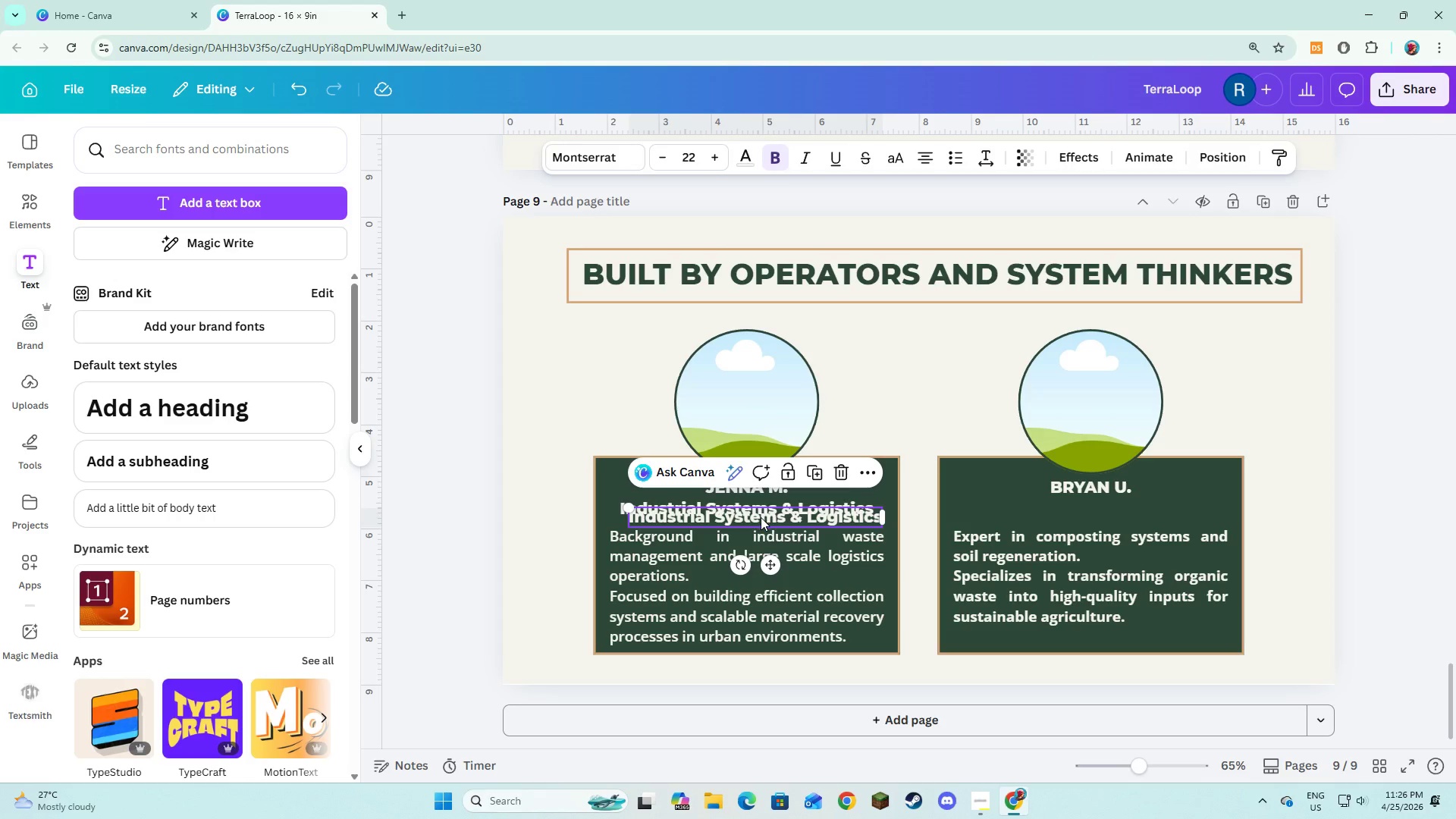 
left_click_drag(start_coordinate=[761, 517], to_coordinate=[1092, 508])
 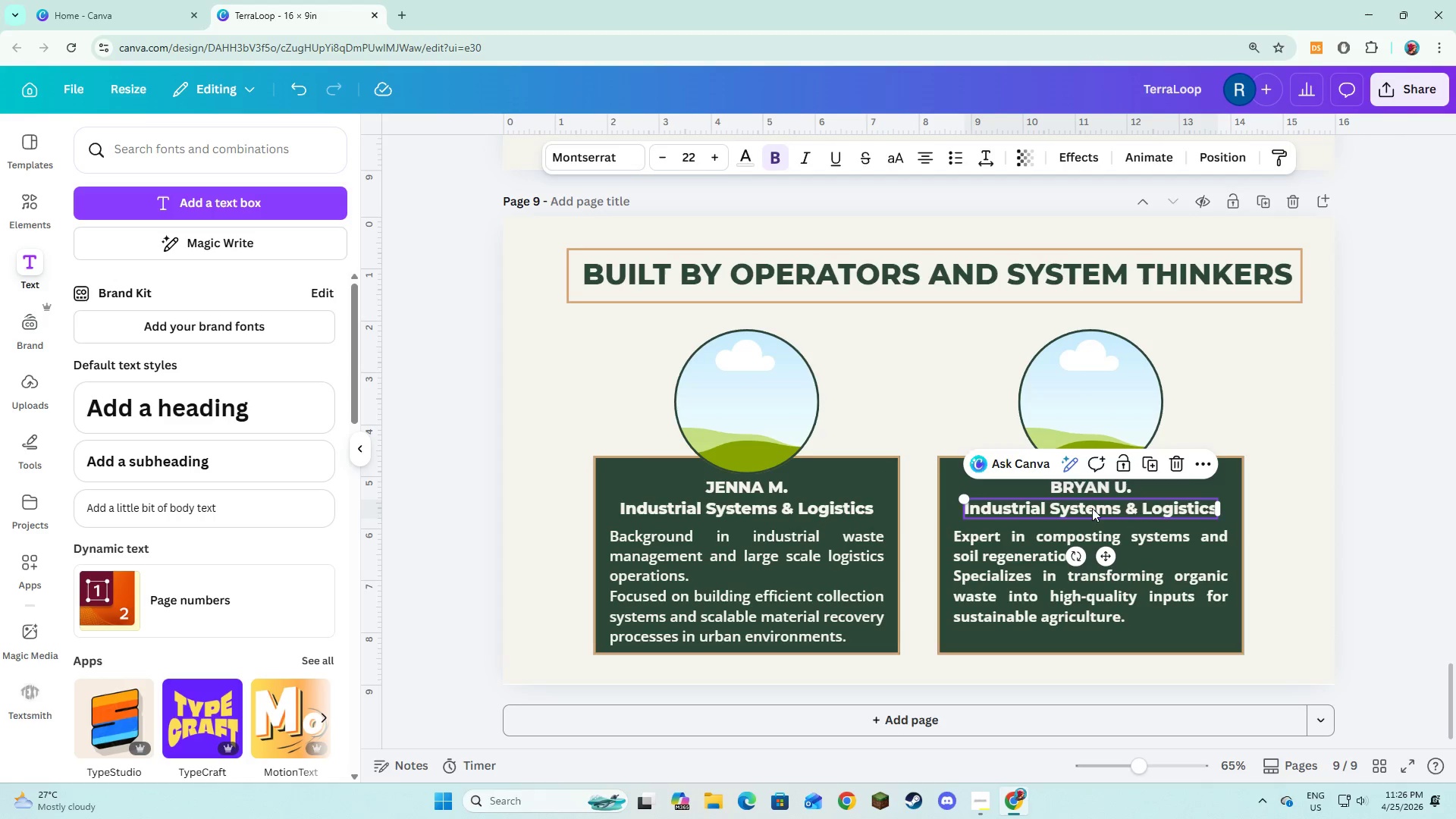 
left_click([1092, 508])
 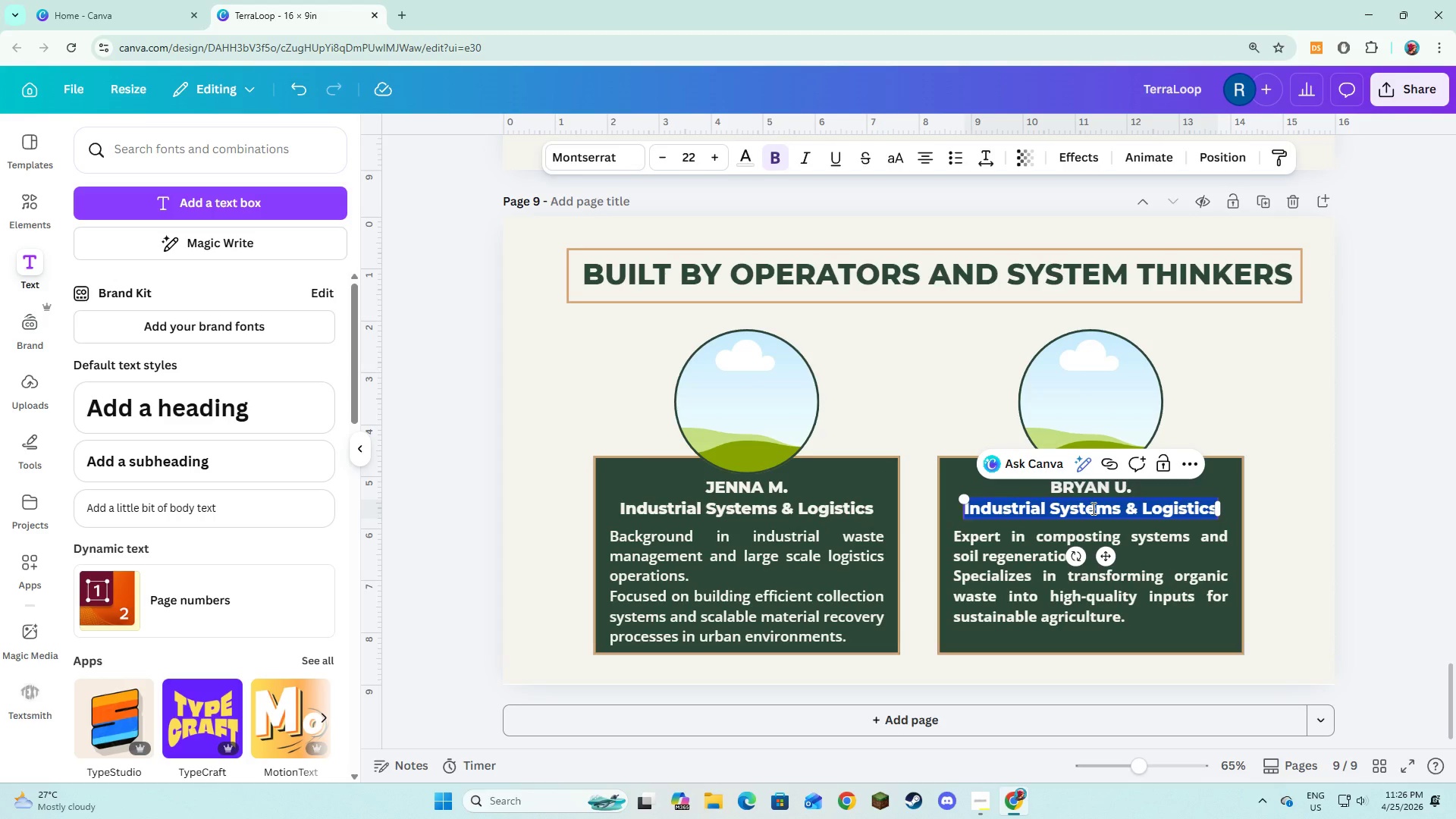 
type(Soil Science & r)
key(Backspace)
type(Regeneration)
key(Backspace)
key(Backspace)
key(Backspace)
type(ive Systems)
 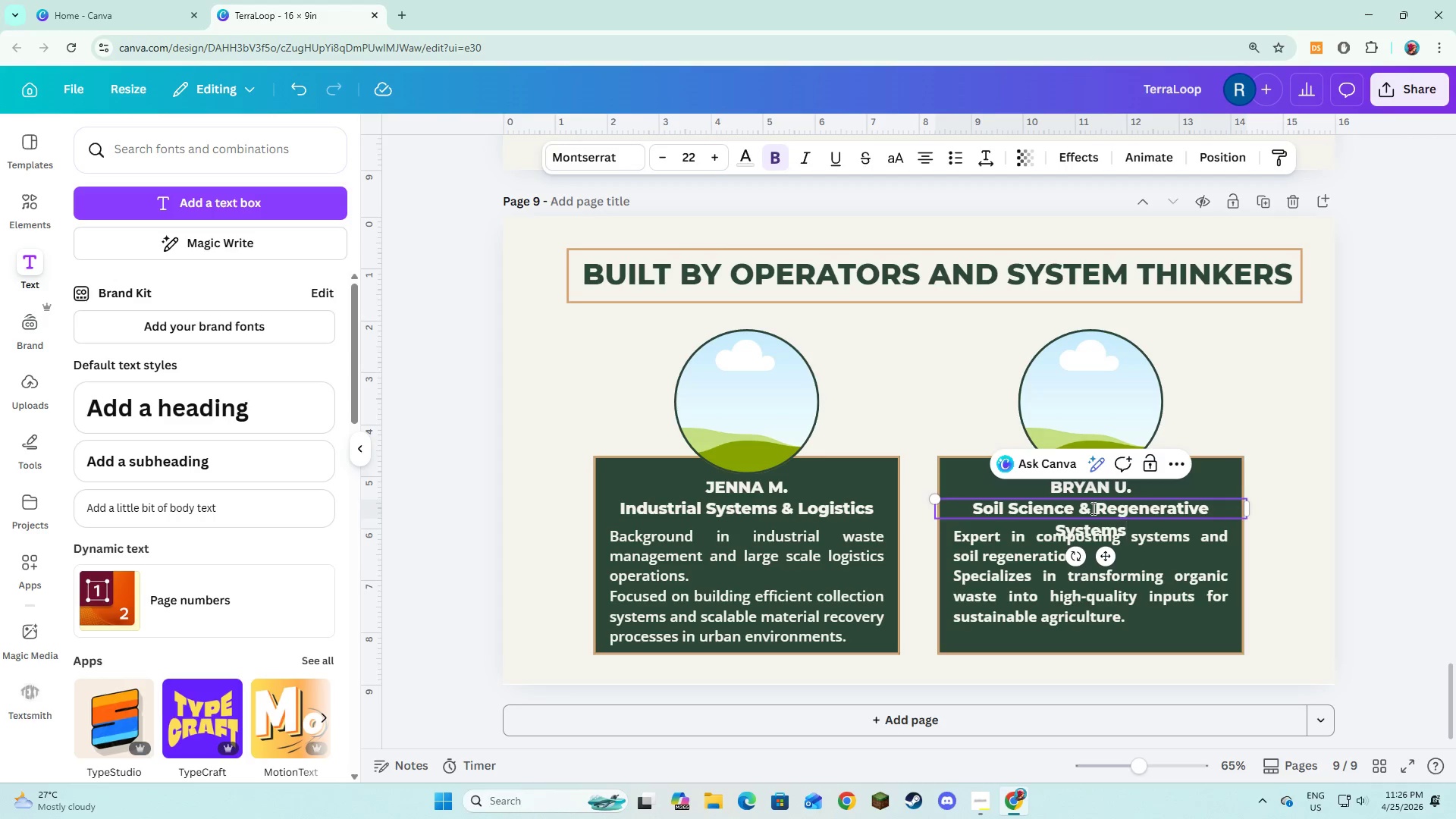 
left_click([1237, 468])
 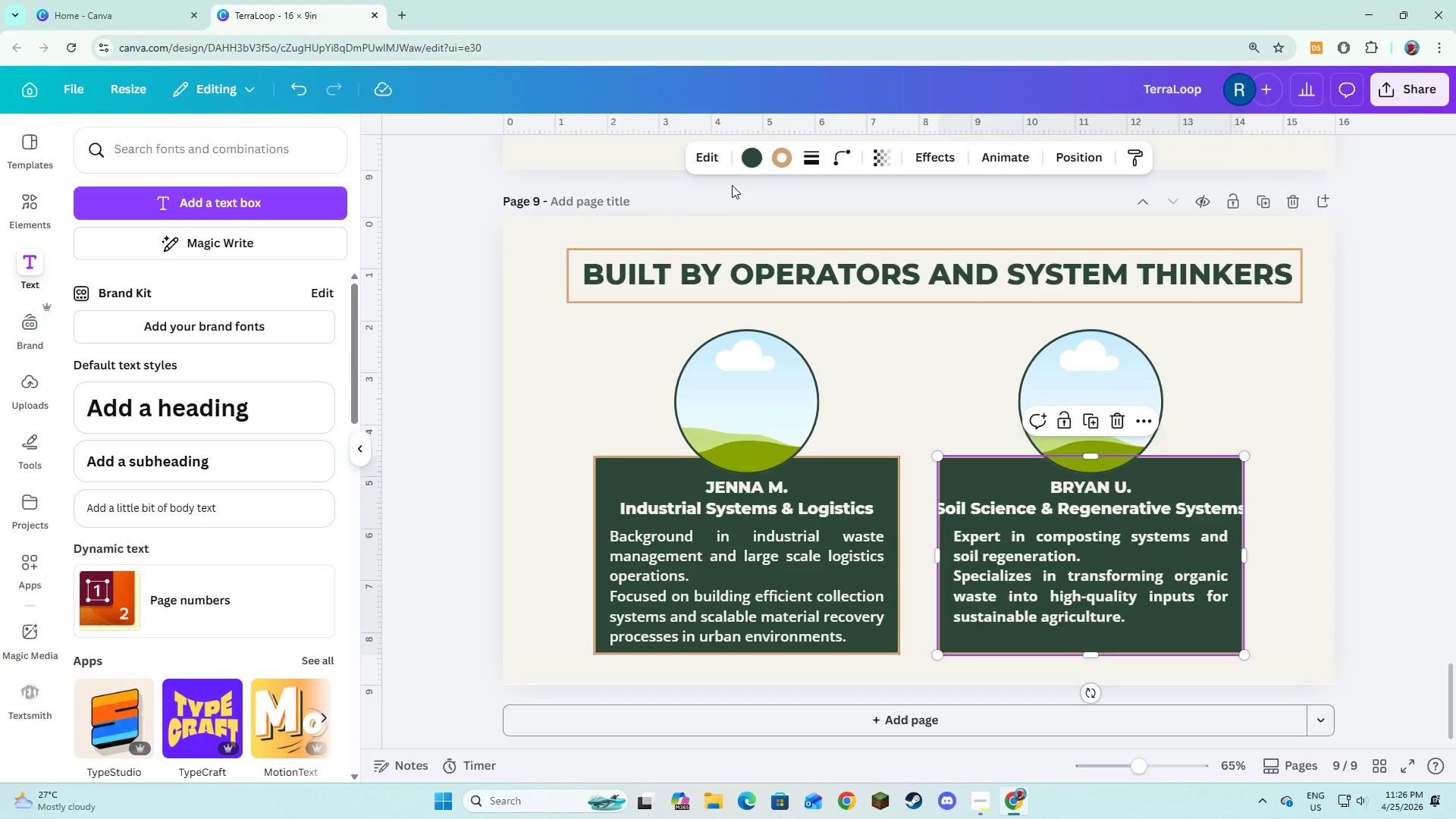 
left_click([1049, 515])
 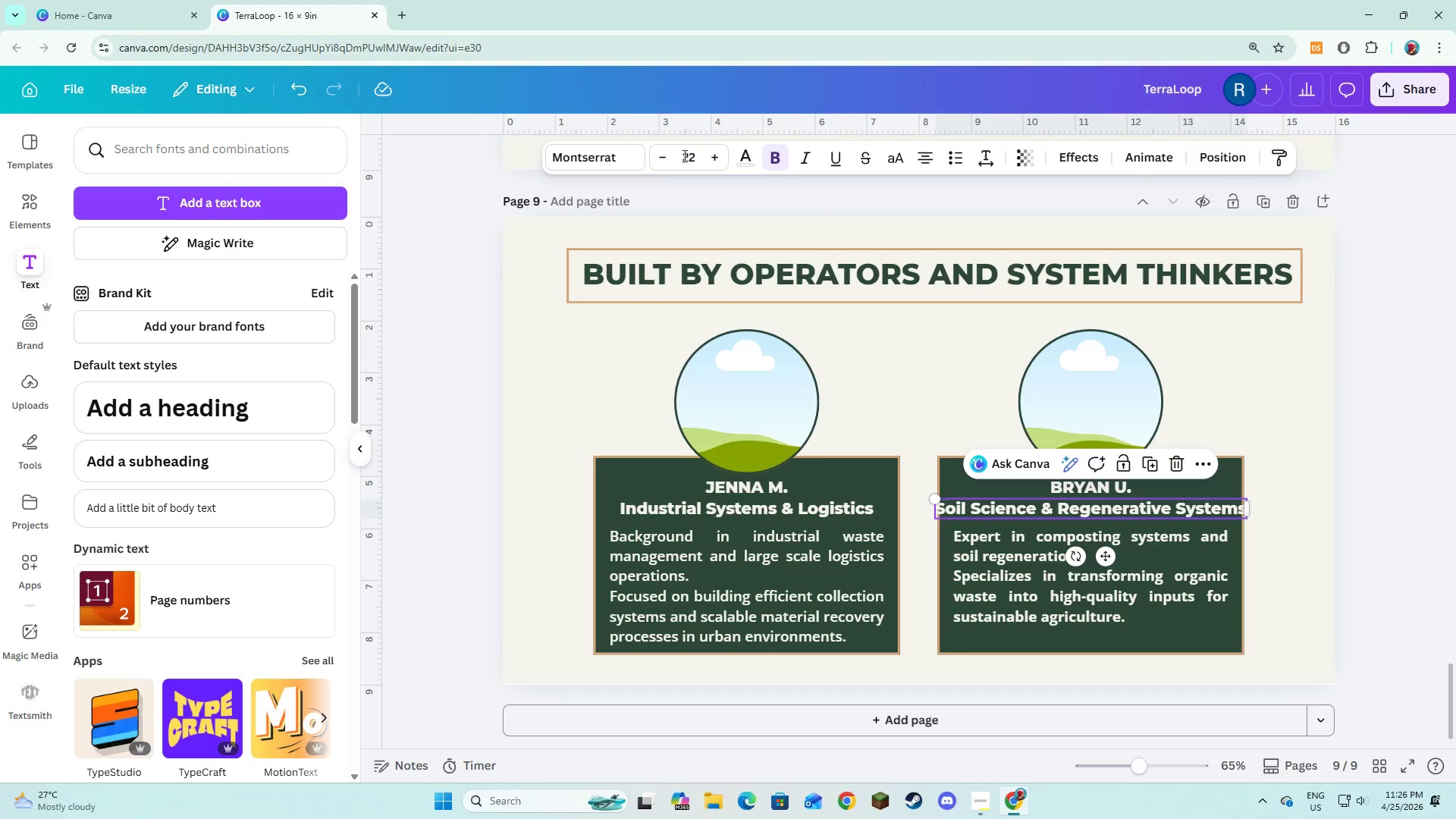 
left_click([657, 155])
 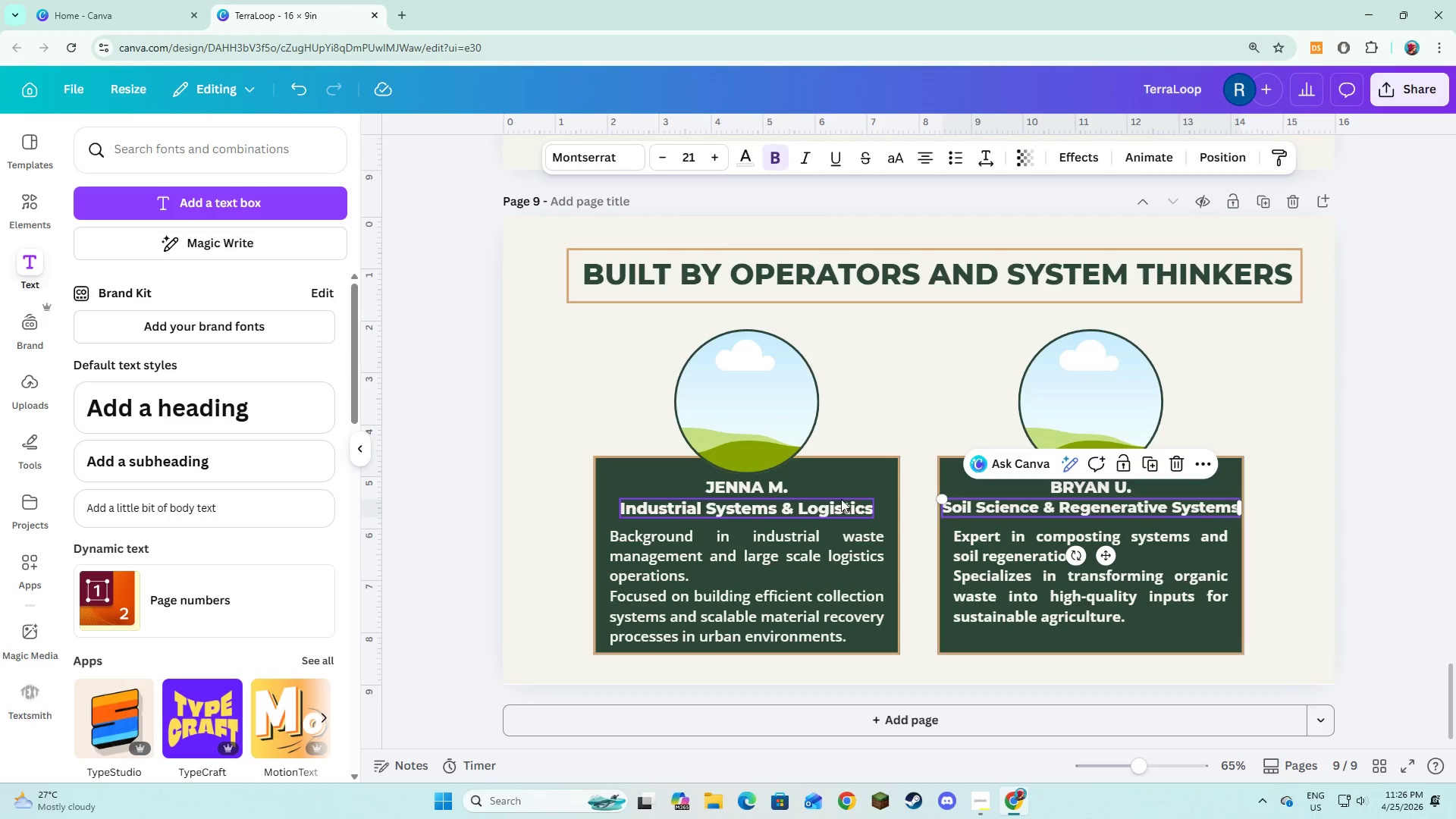 
left_click([827, 482])
 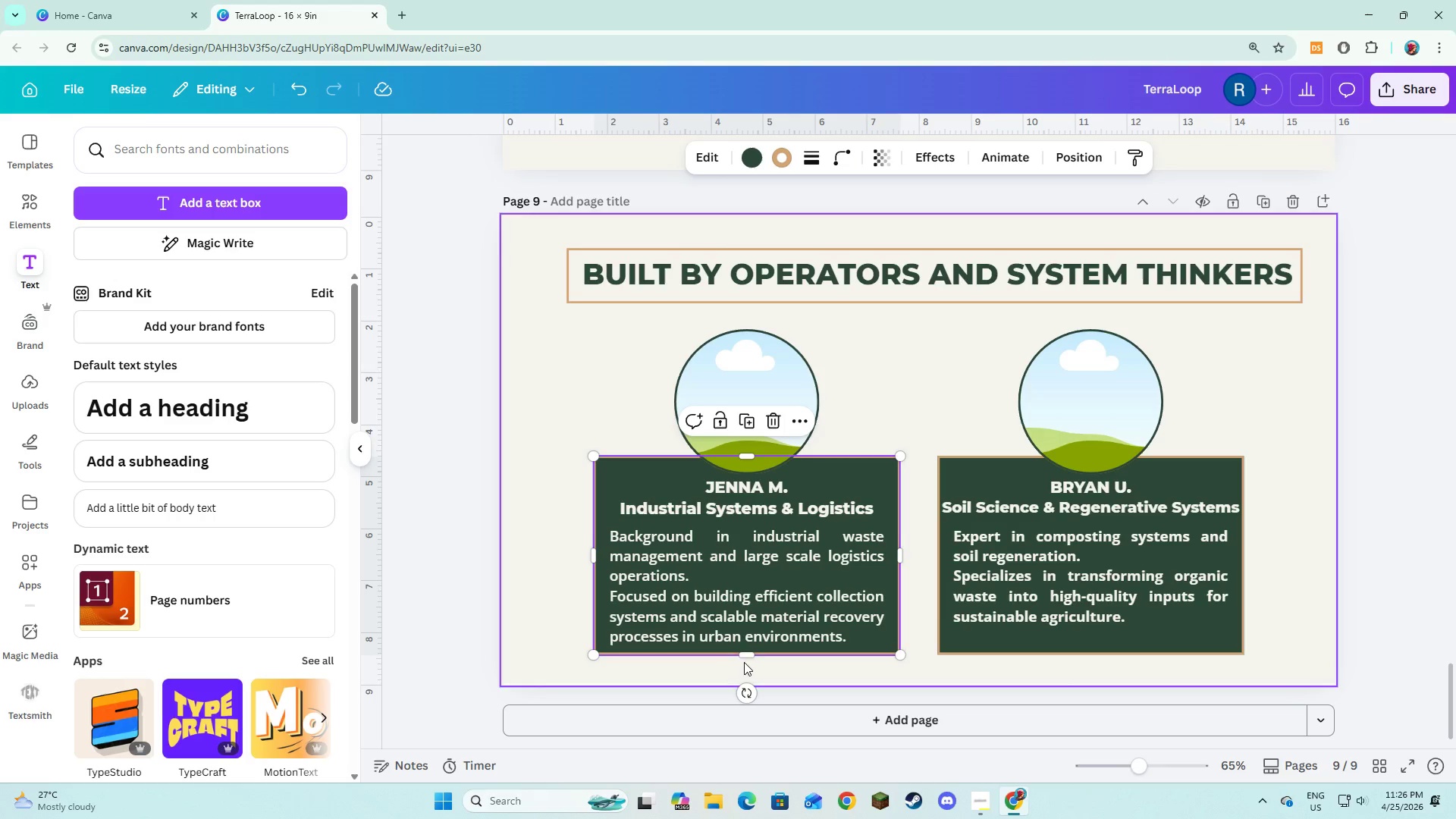 
left_click_drag(start_coordinate=[748, 653], to_coordinate=[749, 673])
 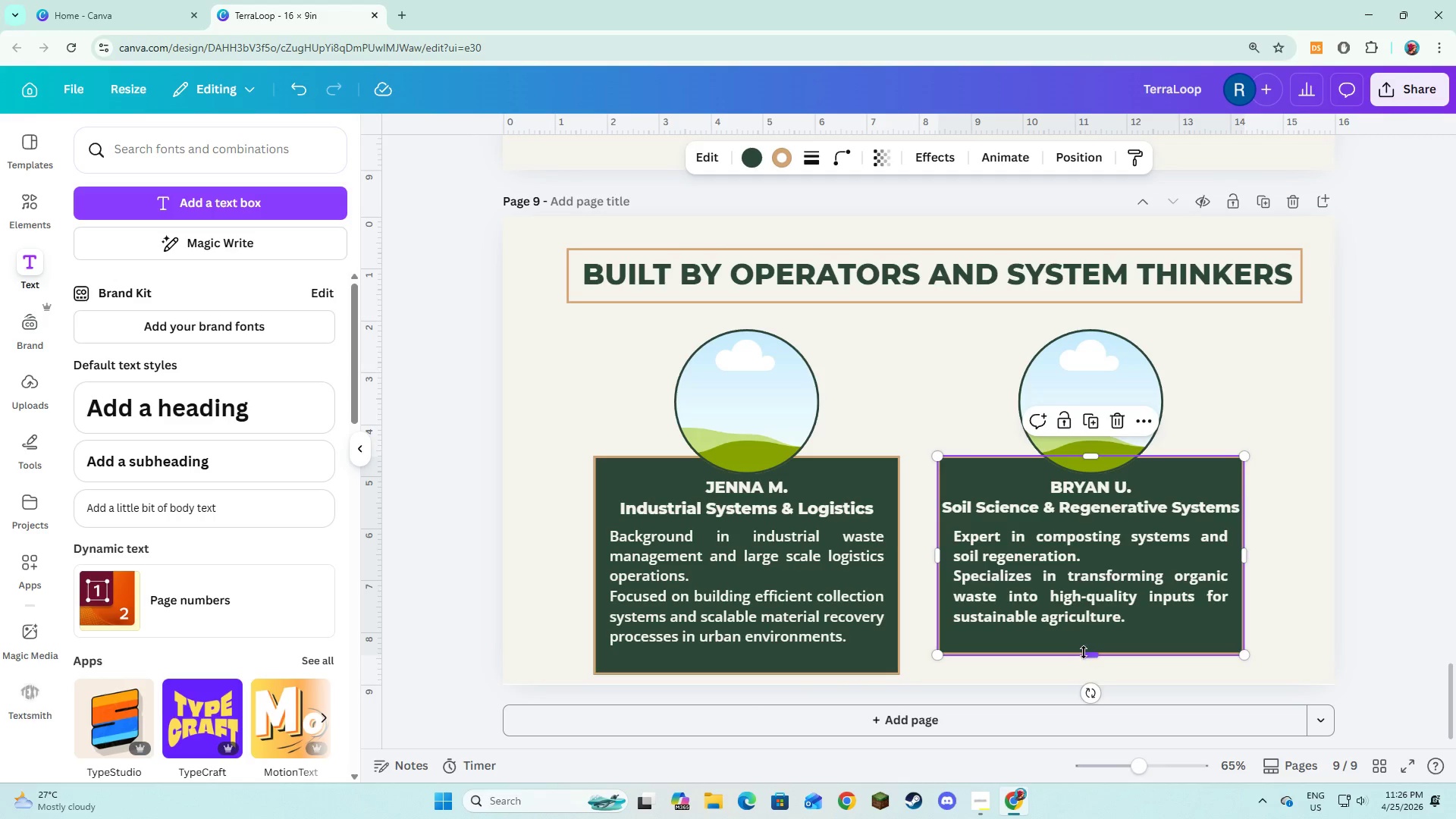 
left_click_drag(start_coordinate=[1085, 653], to_coordinate=[1088, 673])
 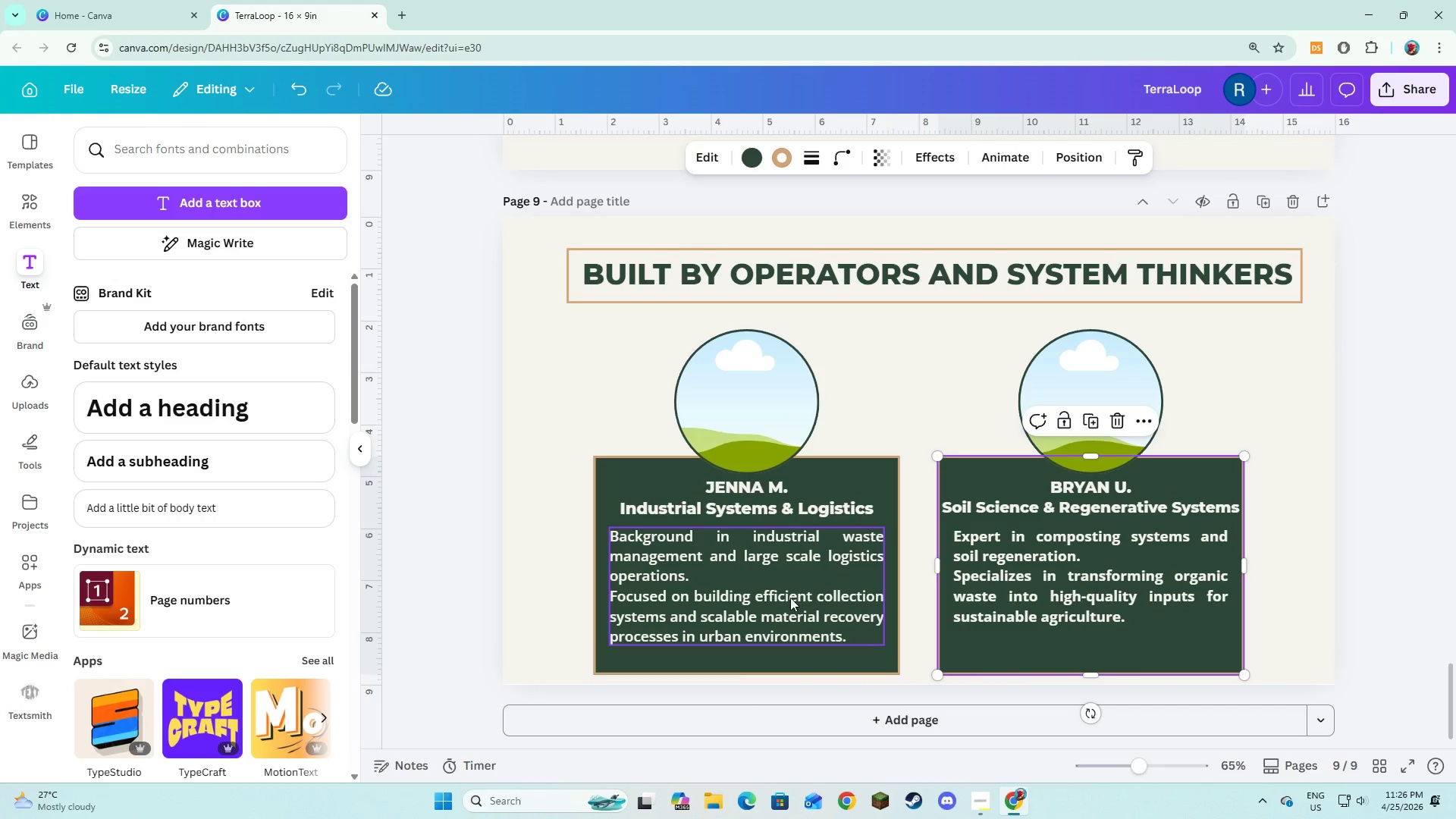 
left_click([789, 595])
 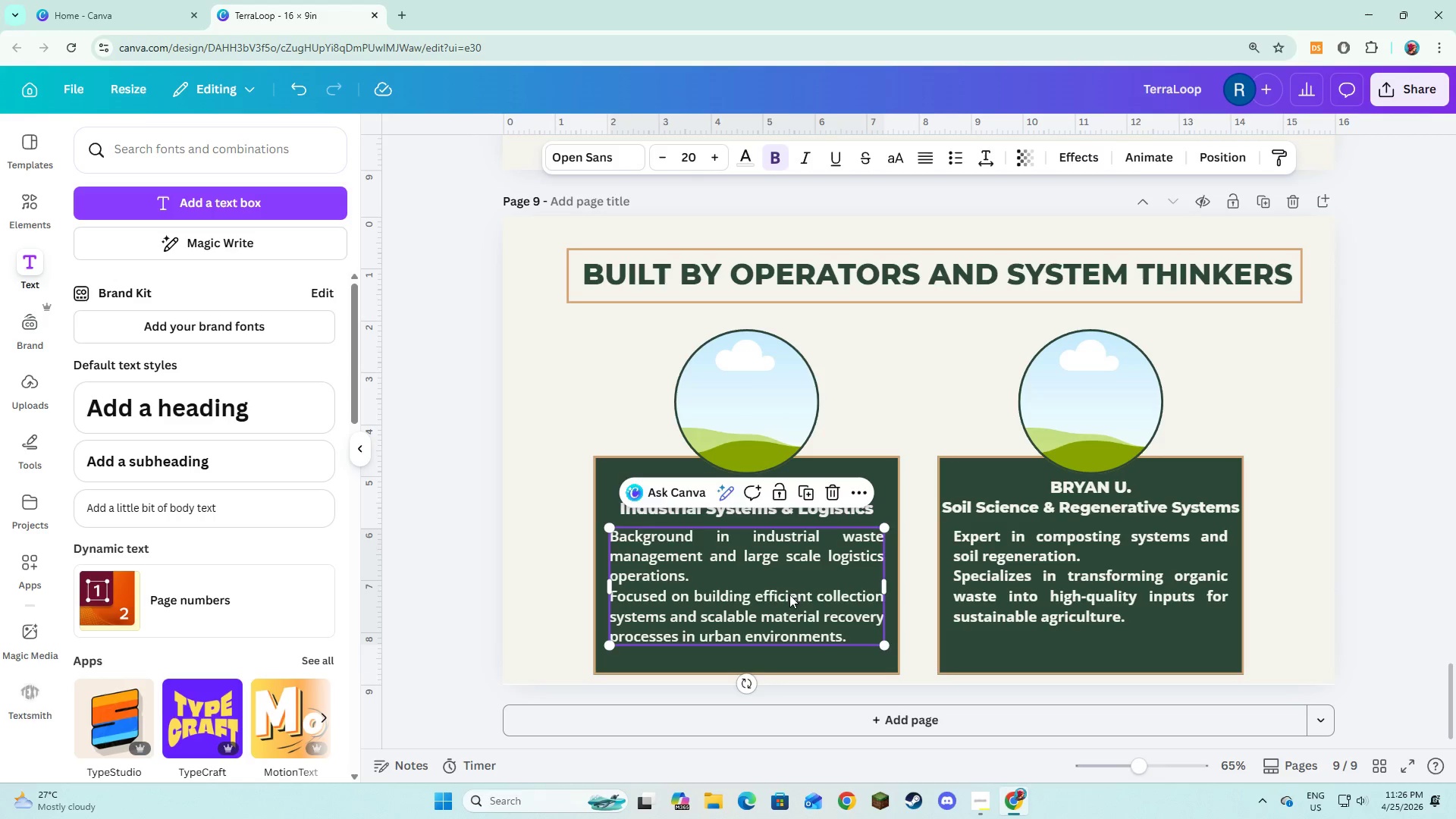 
left_click_drag(start_coordinate=[789, 595], to_coordinate=[789, 605])
 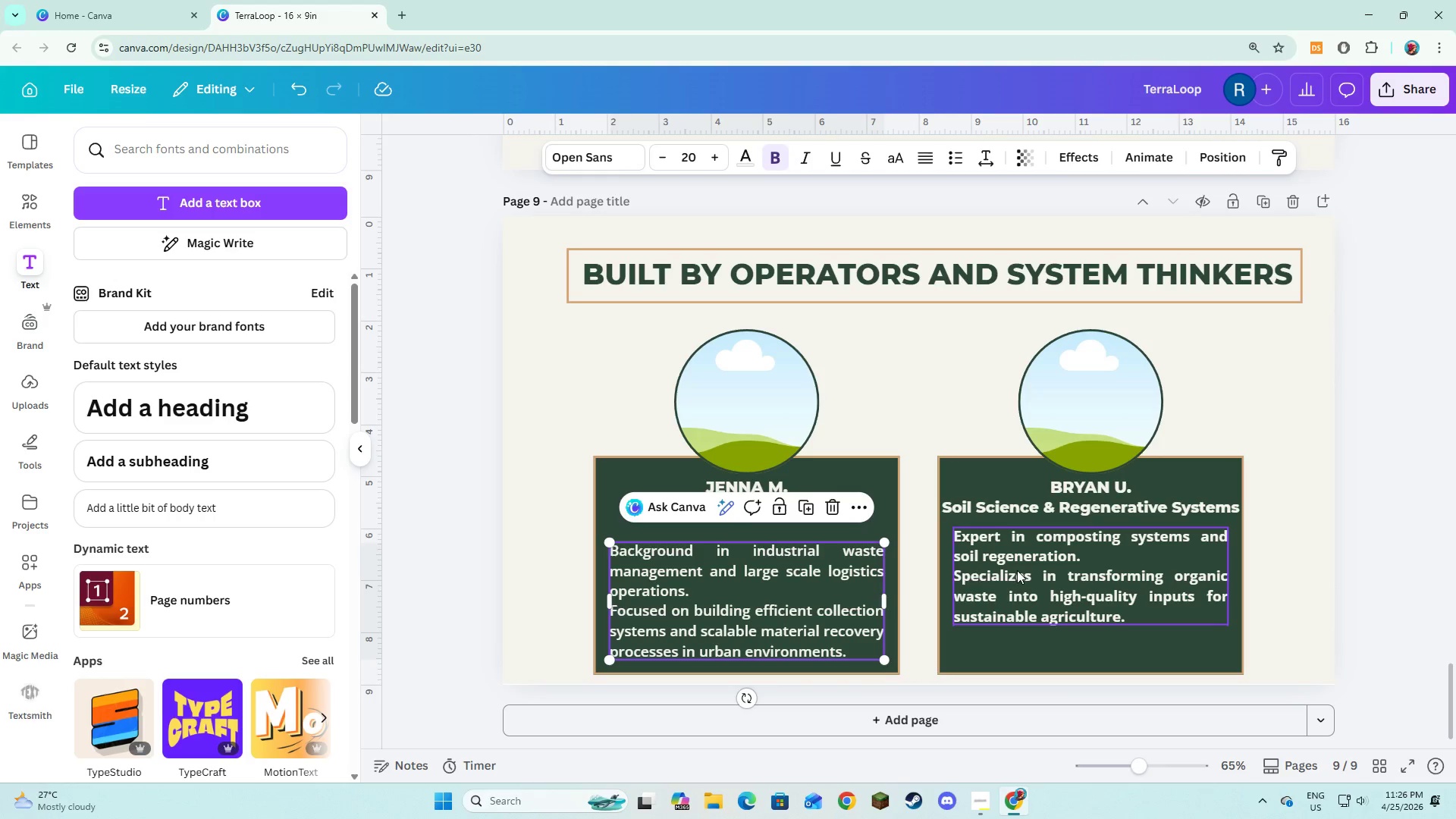 
left_click([1017, 570])
 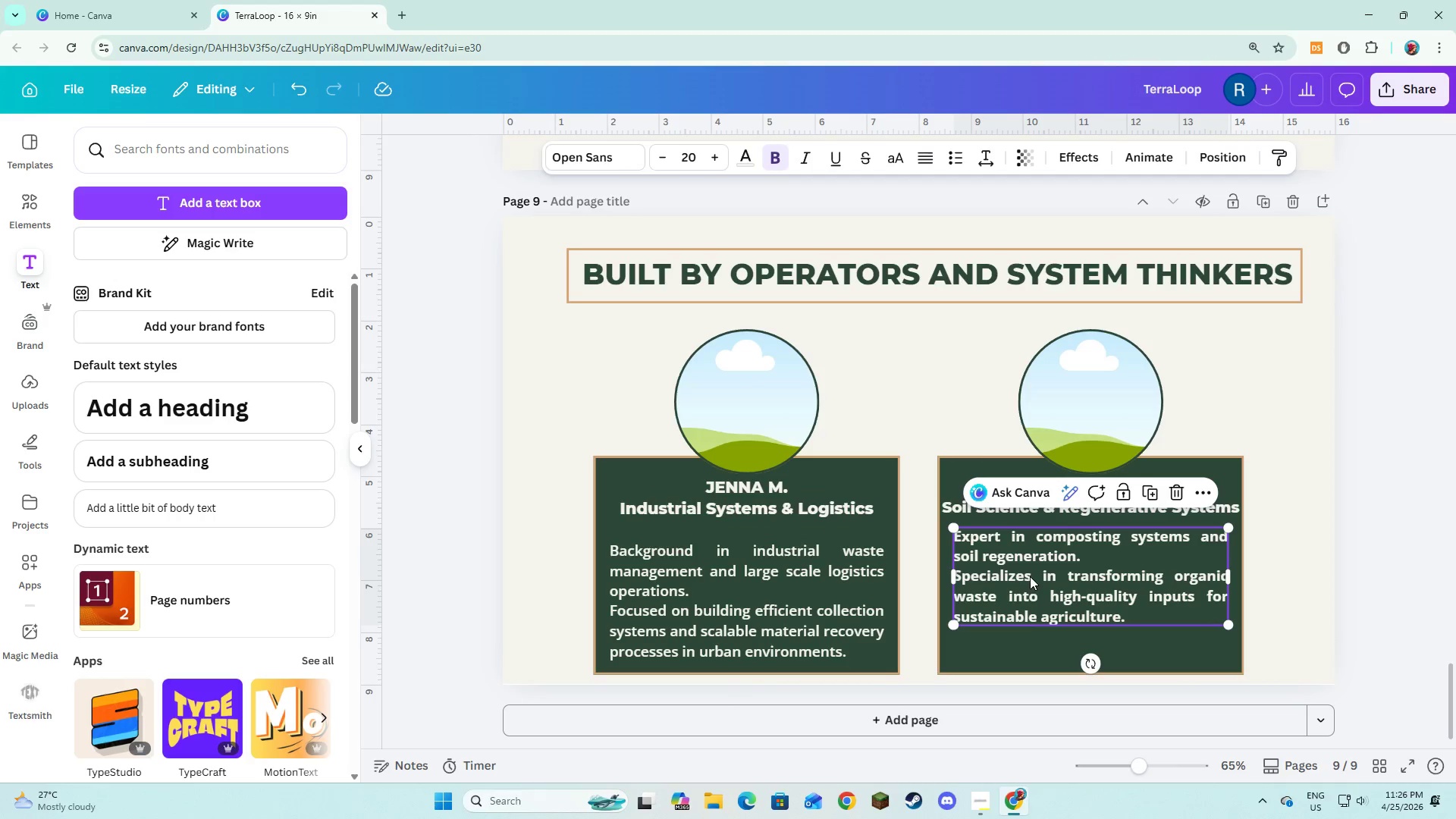 
left_click_drag(start_coordinate=[1030, 579], to_coordinate=[1028, 604])
 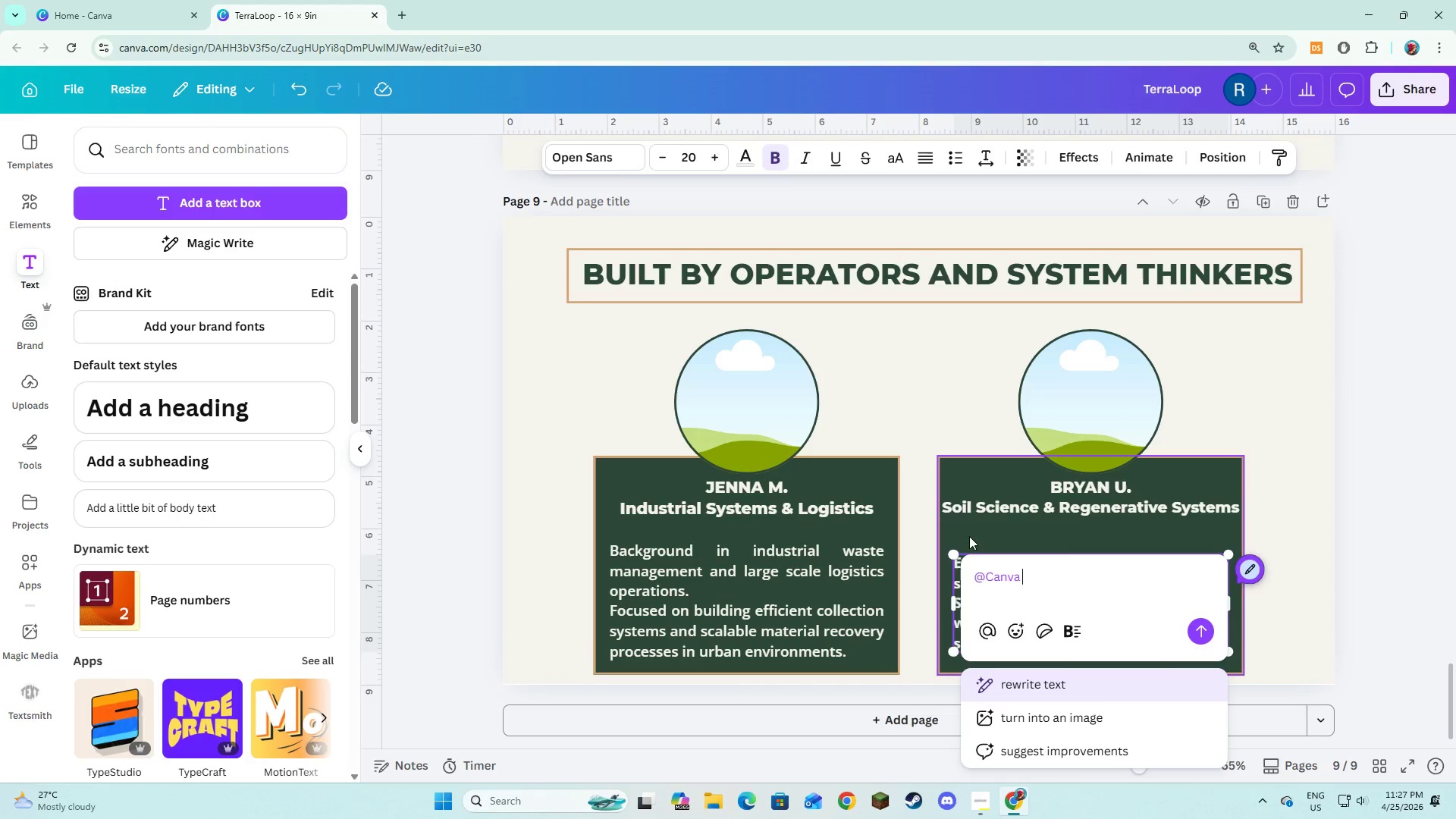 
left_click([988, 531])
 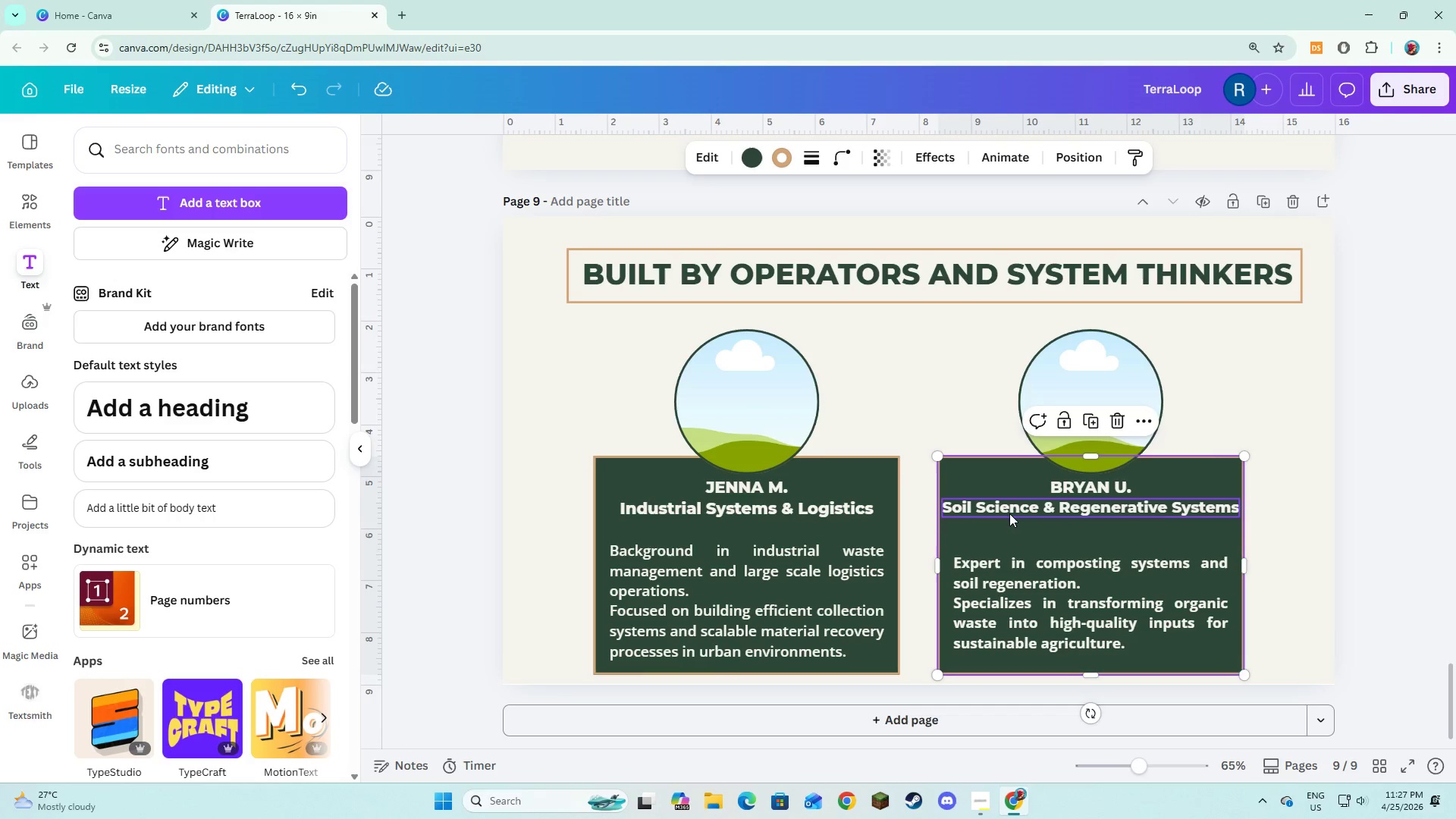 
left_click([1009, 513])
 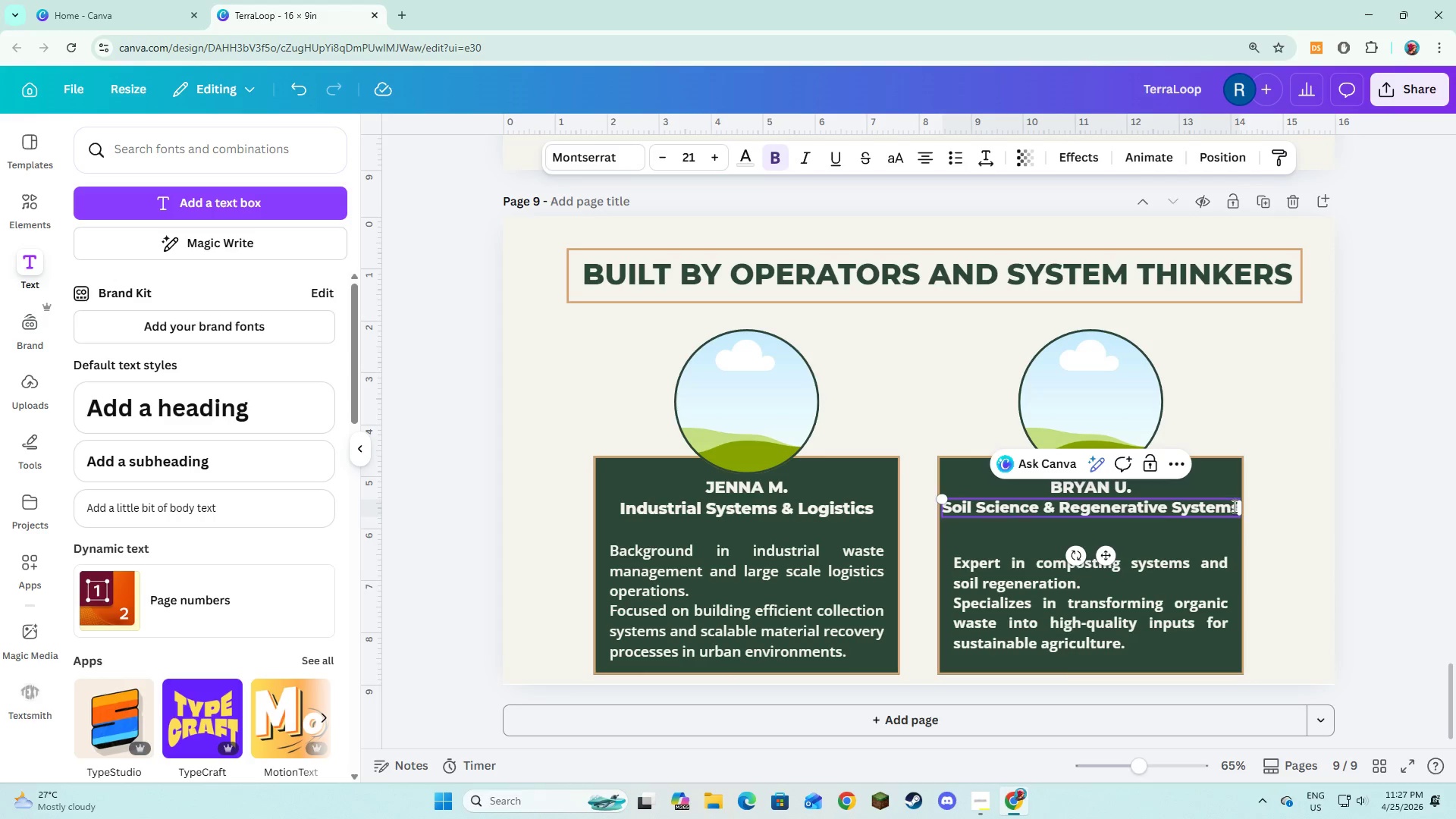 
left_click_drag(start_coordinate=[1241, 509], to_coordinate=[1230, 512])
 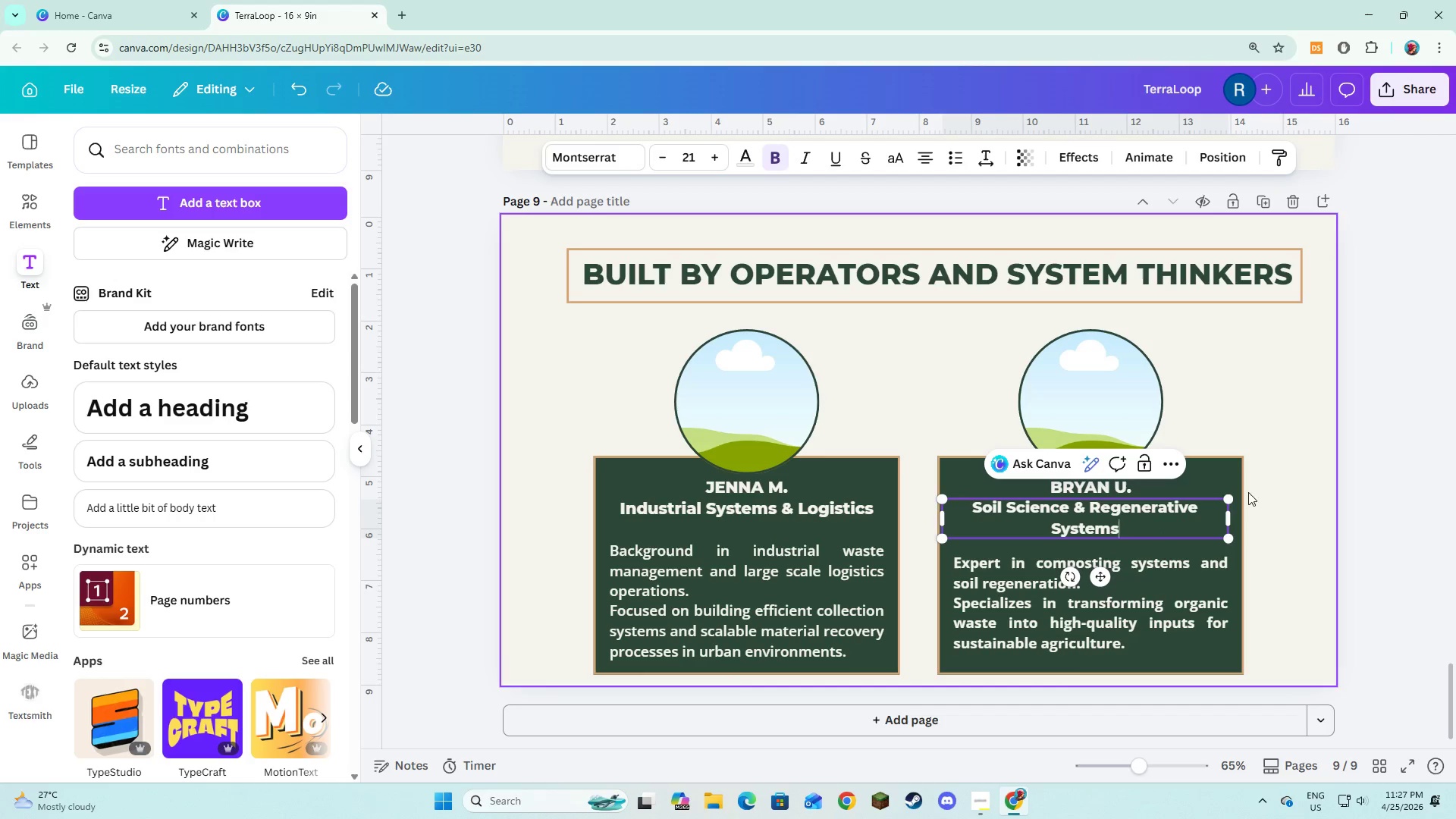 
double_click([1255, 492])
 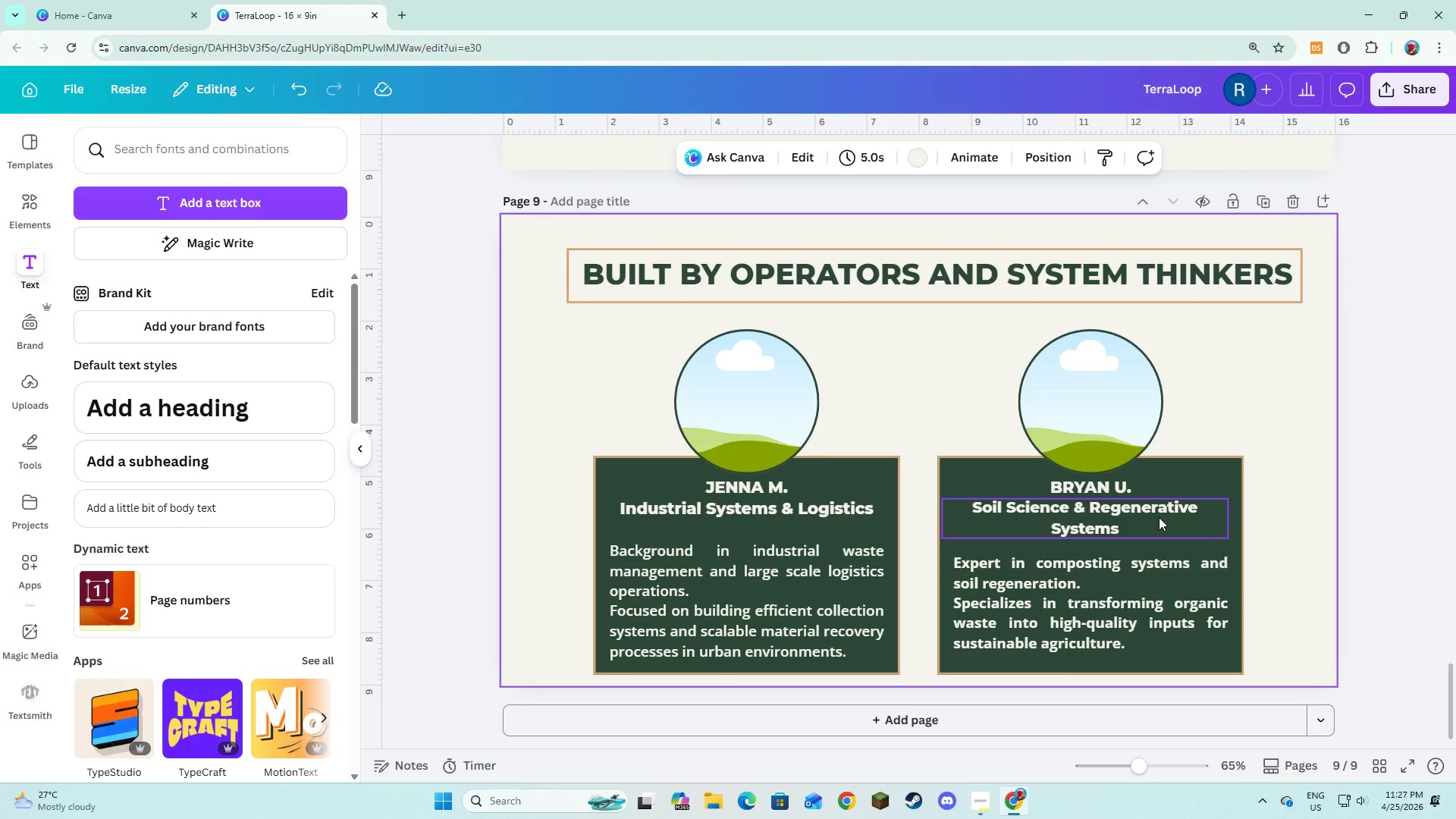 
left_click_drag(start_coordinate=[1159, 517], to_coordinate=[1167, 522])
 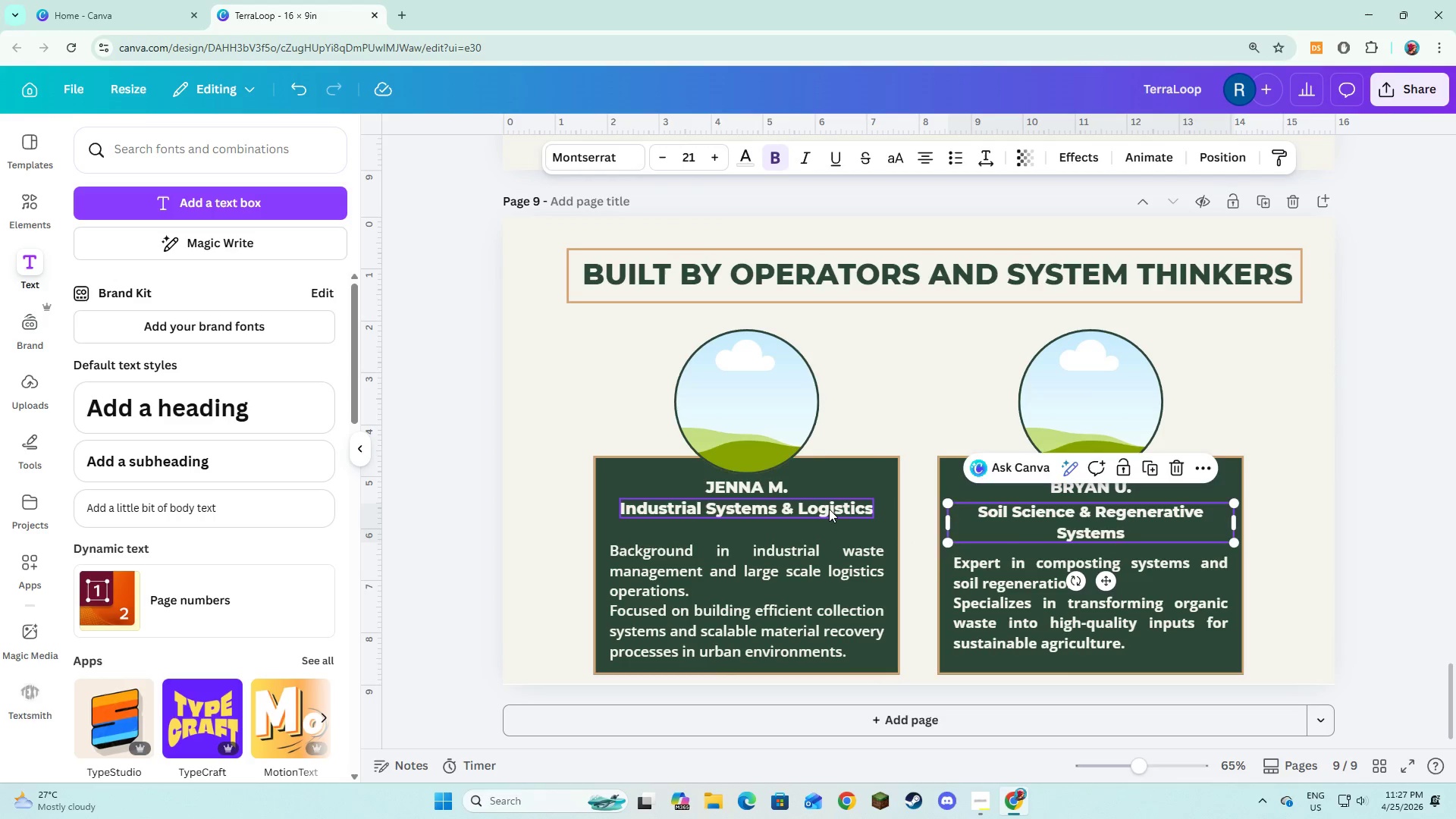 
left_click([829, 509])
 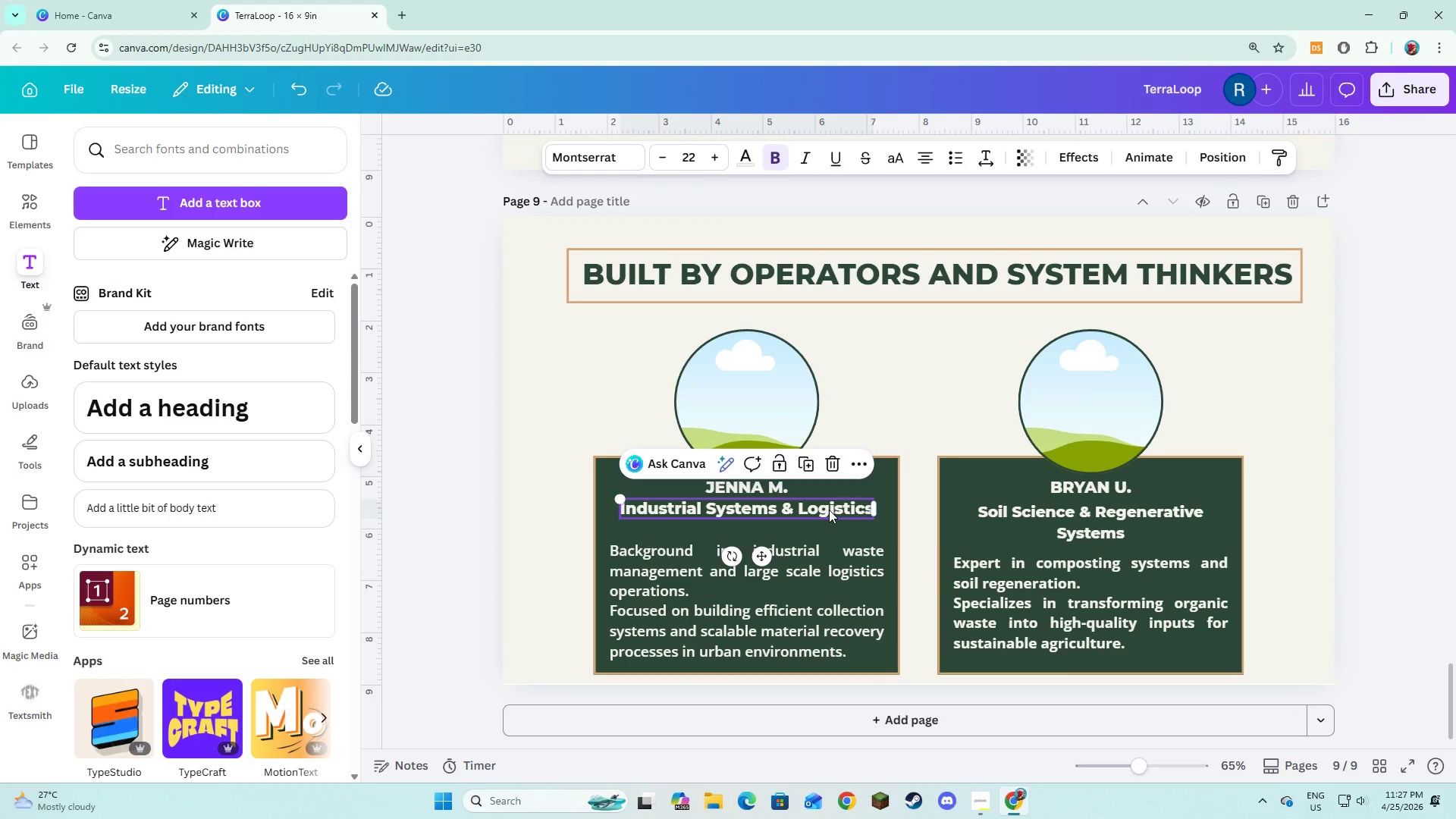 
left_click_drag(start_coordinate=[829, 509], to_coordinate=[830, 517])
 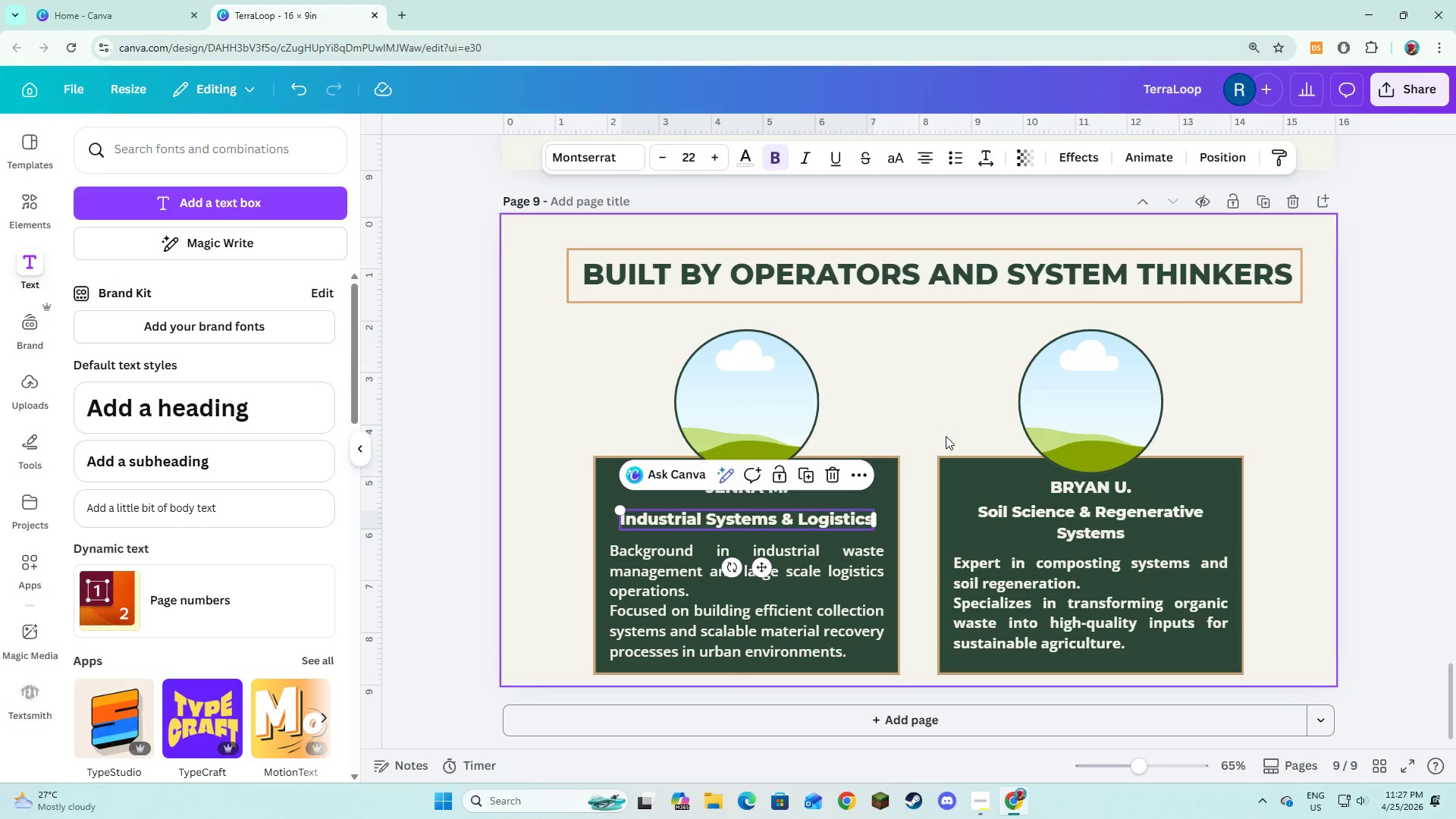 
left_click([948, 432])
 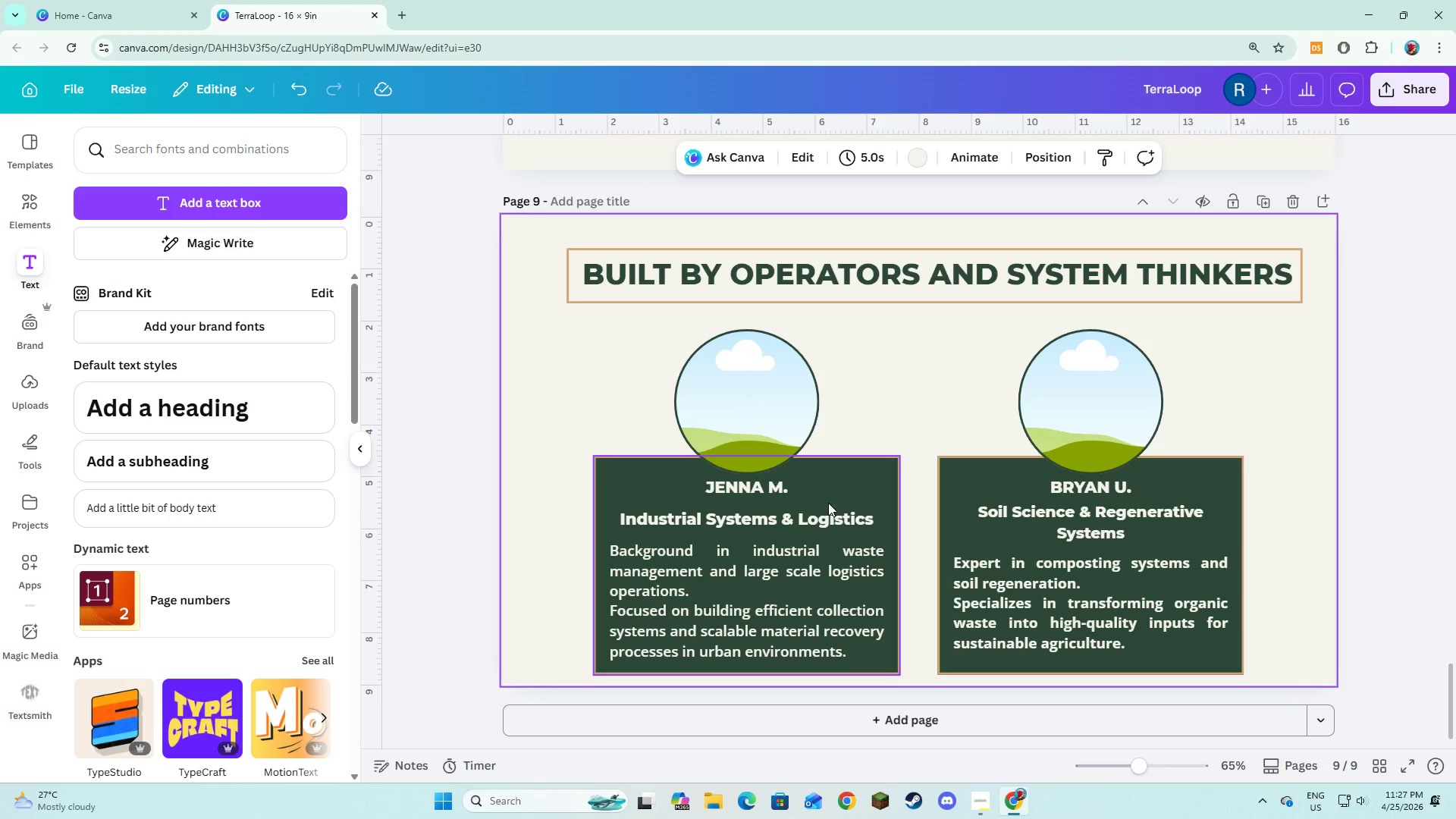 
left_click_drag(start_coordinate=[831, 526], to_coordinate=[833, 517])
 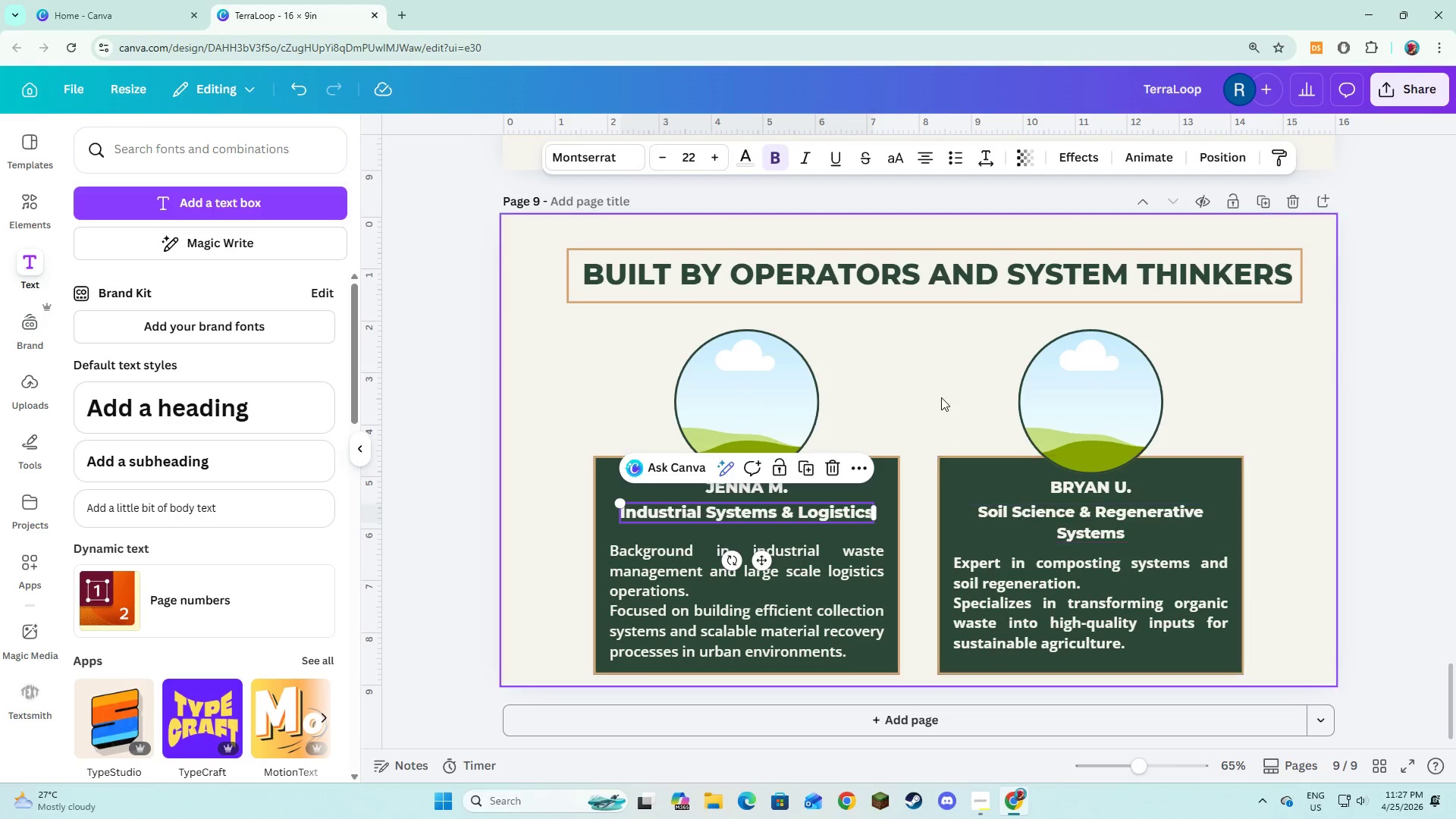 
left_click([941, 390])
 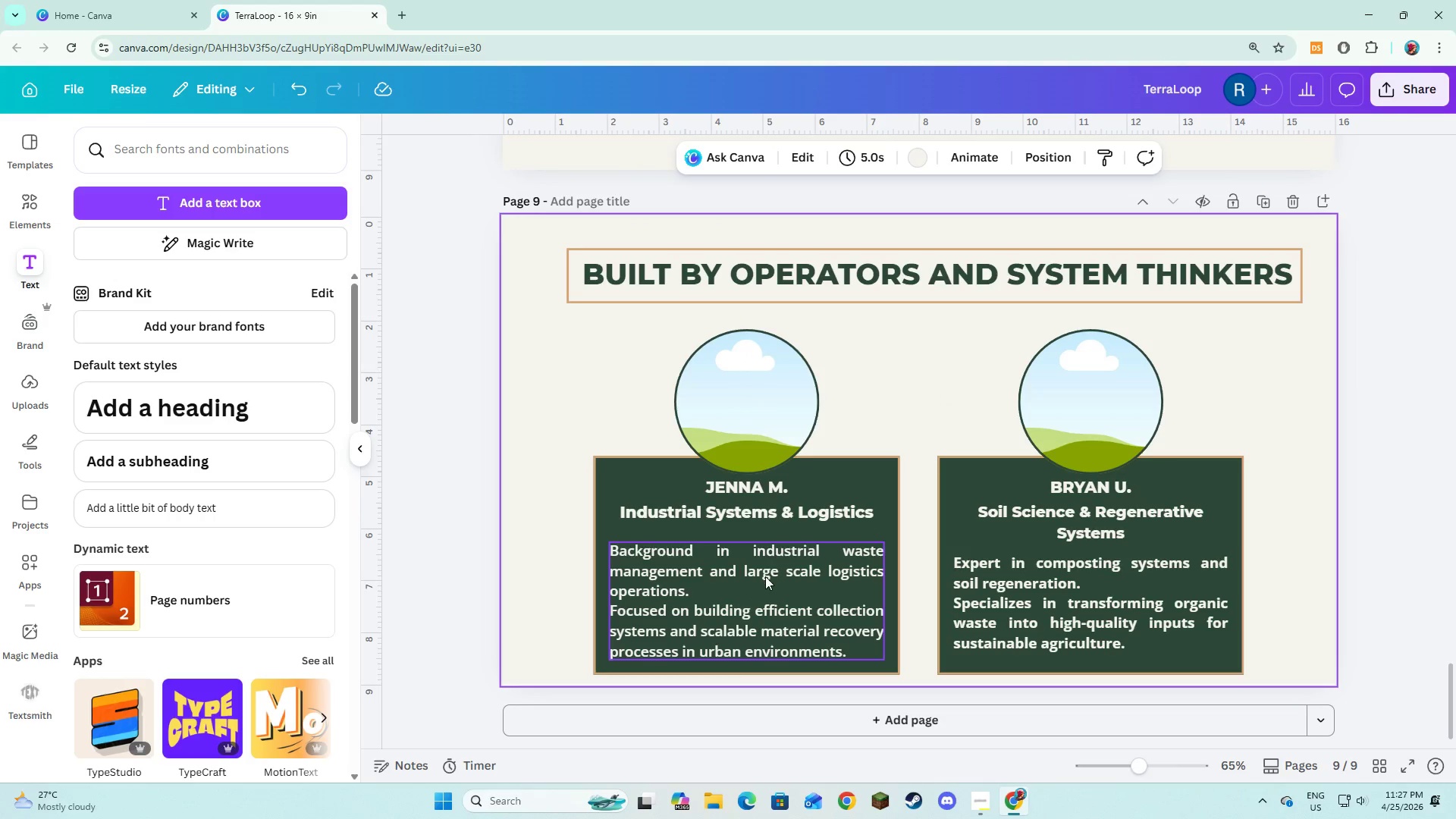 
left_click([764, 578])
 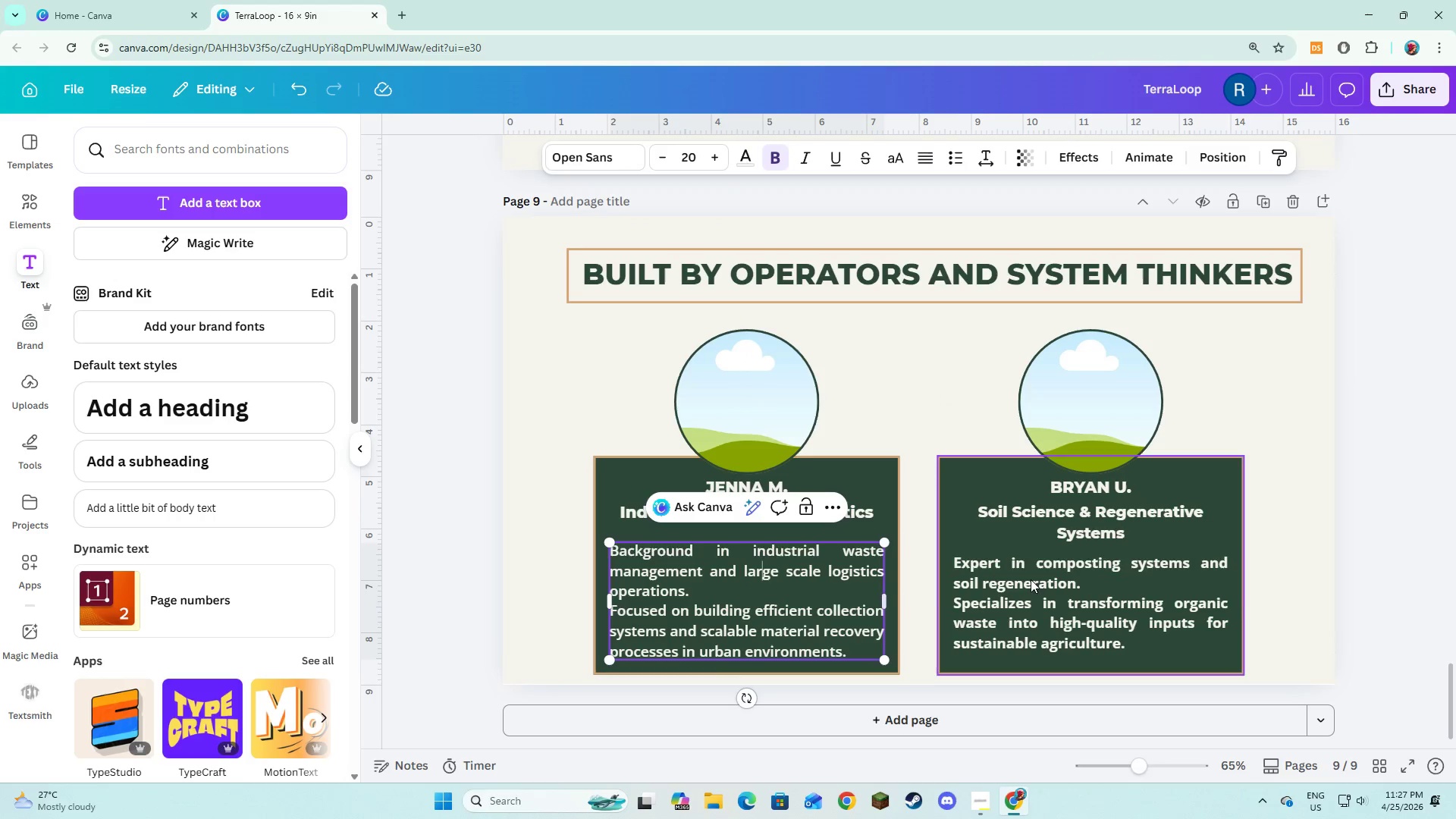 
left_click([961, 432])
 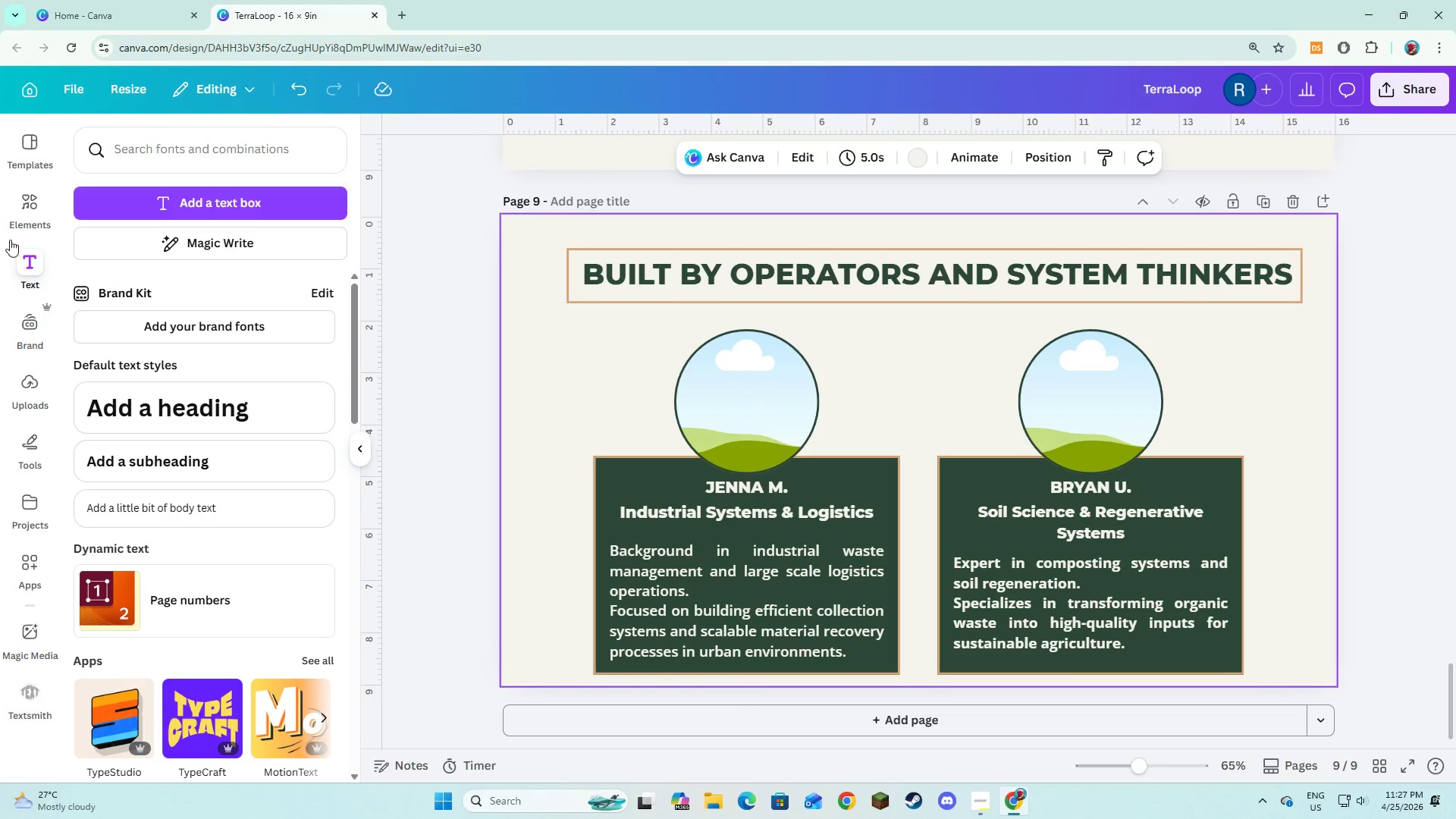 
left_click([20, 218])
 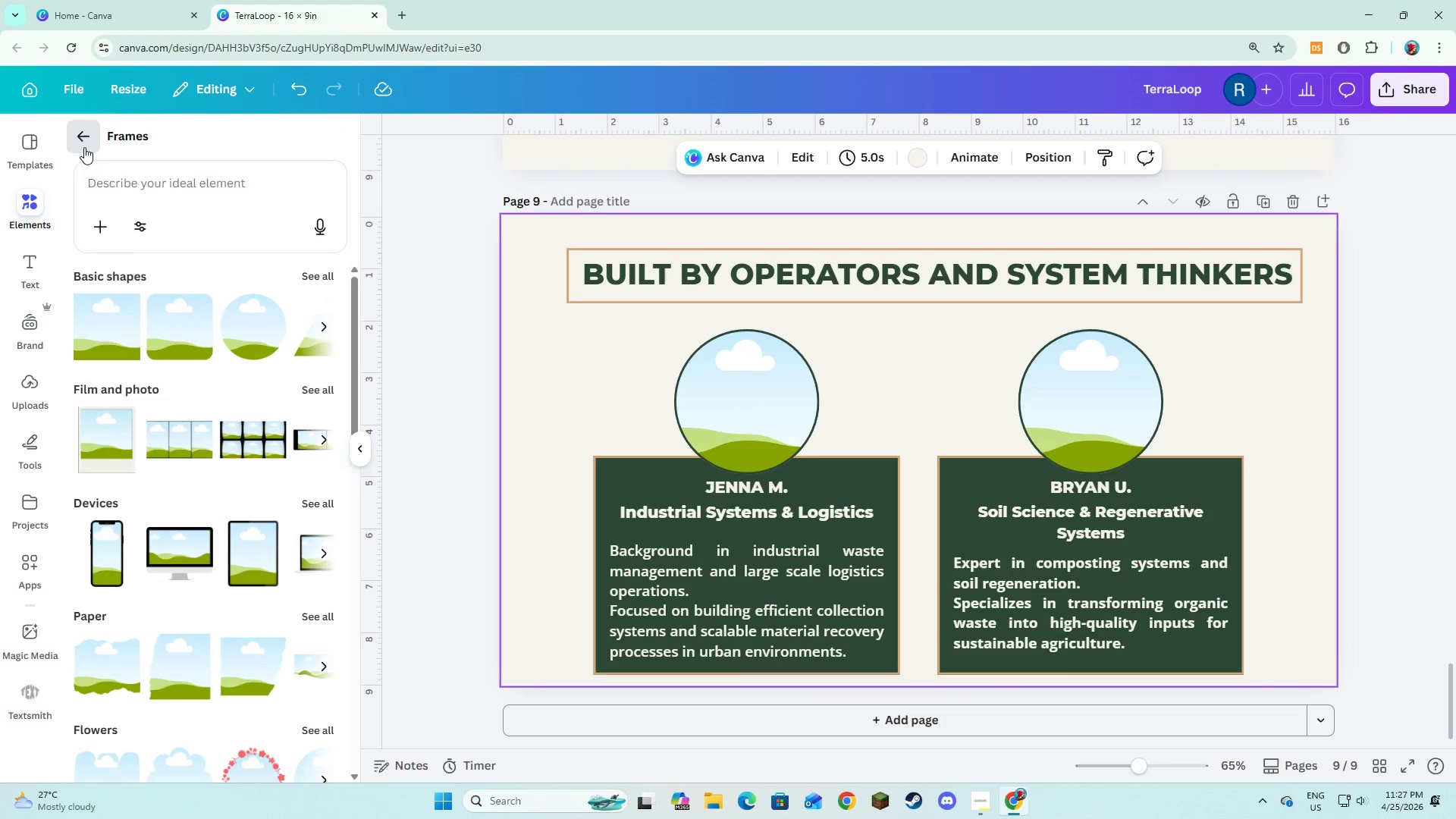 
double_click([125, 183])
 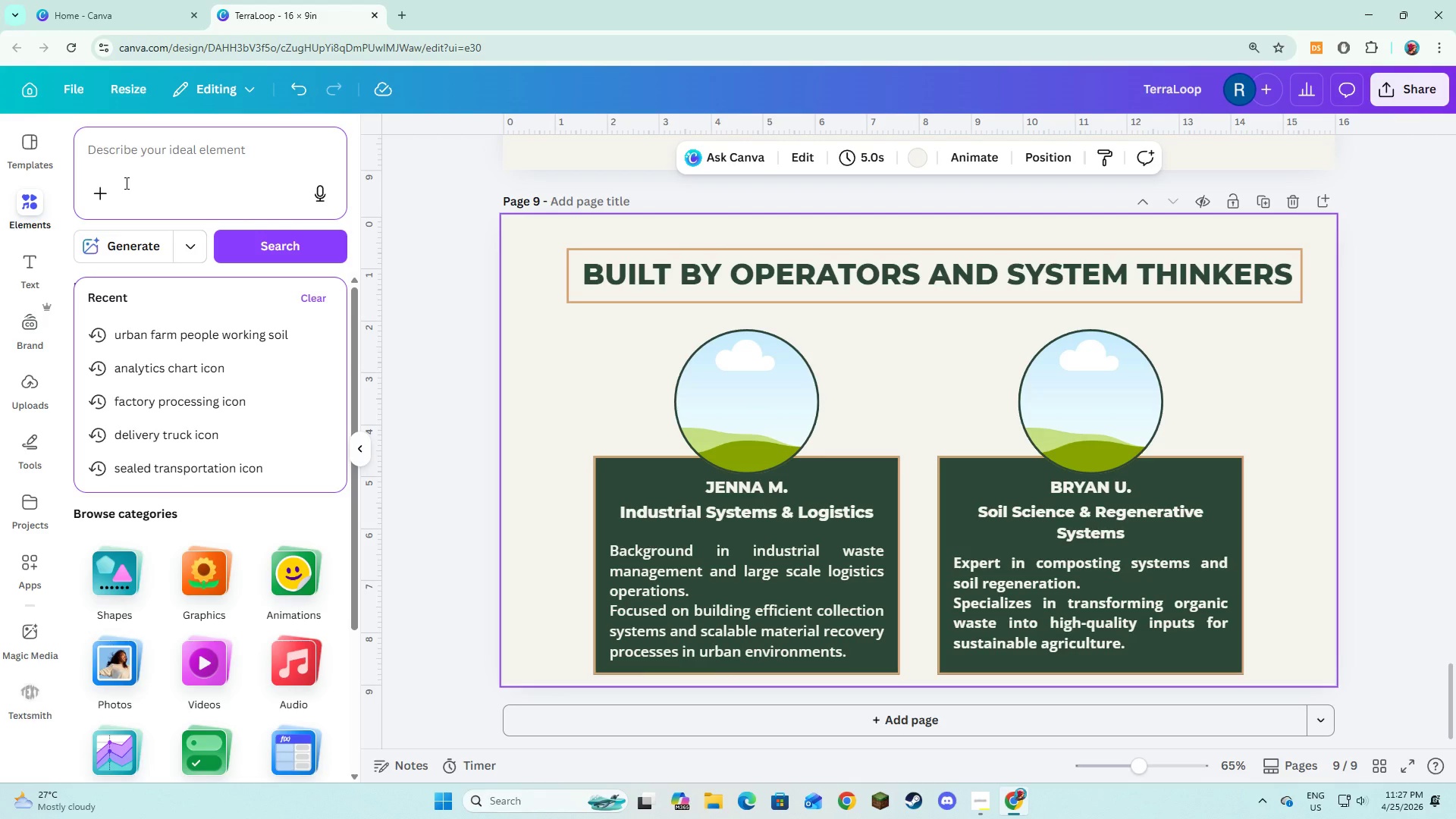 
type(woman profil)
key(Backspace)
type(le)
 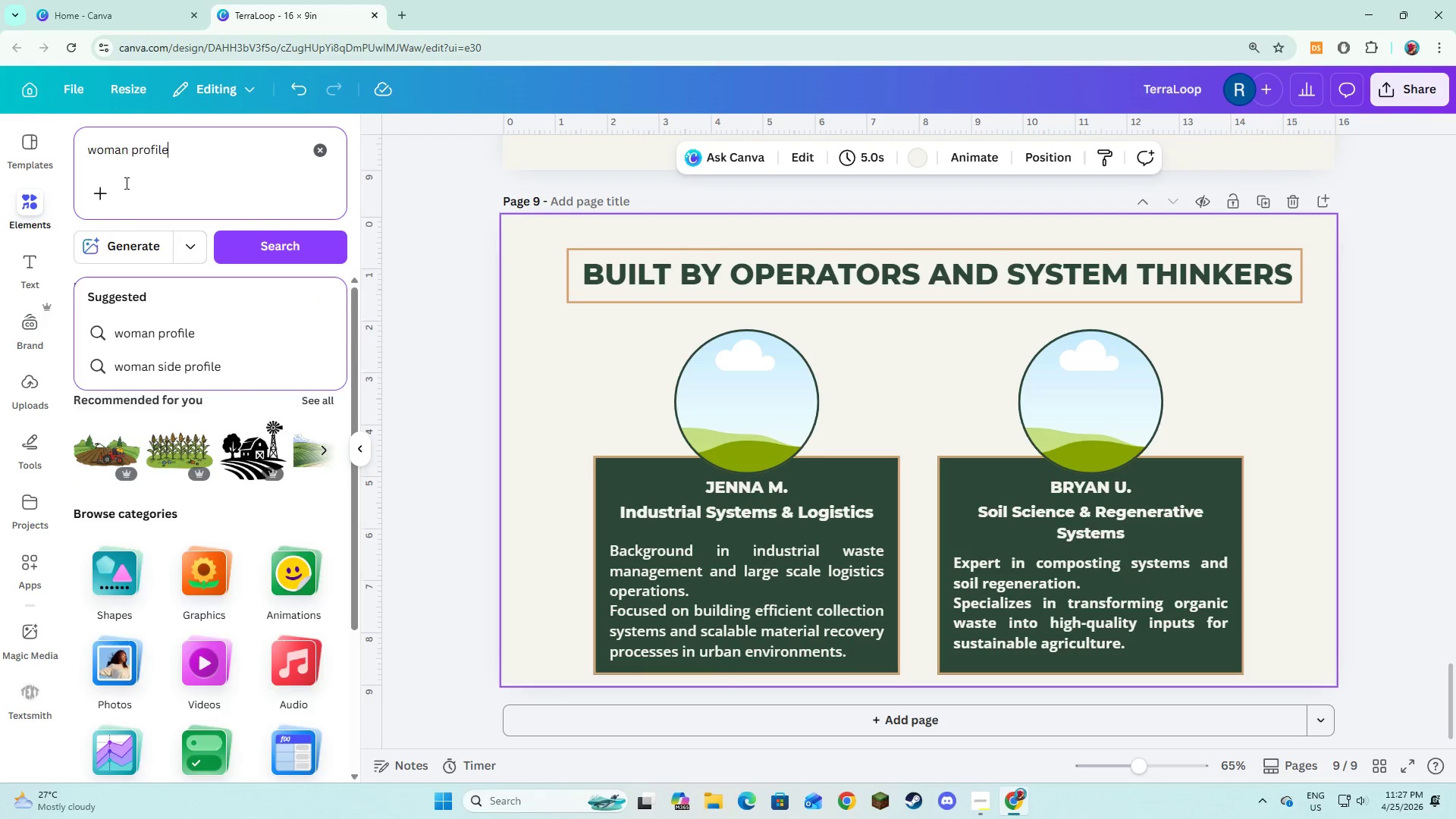 
key(Enter)
 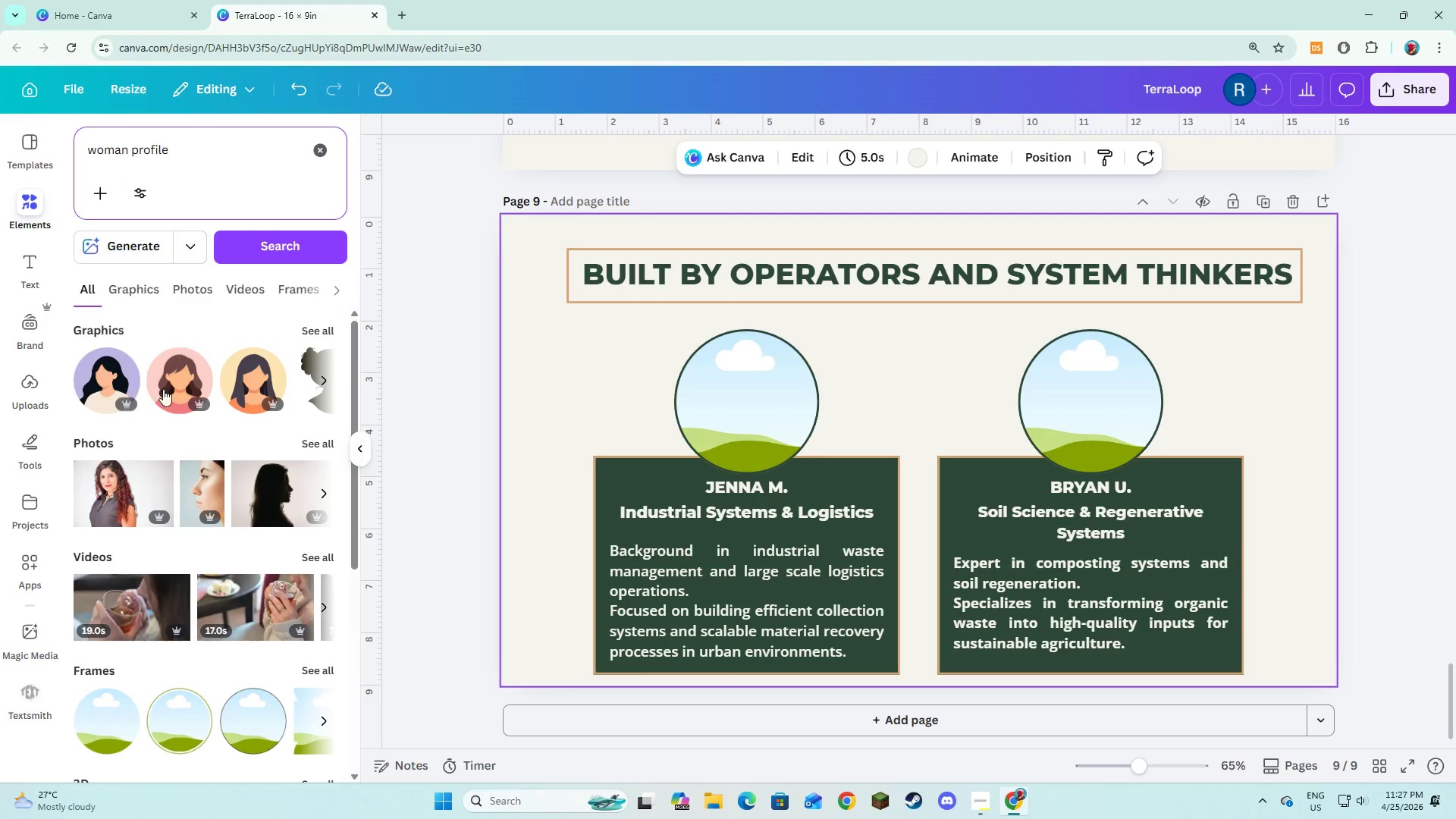 
left_click([312, 444])
 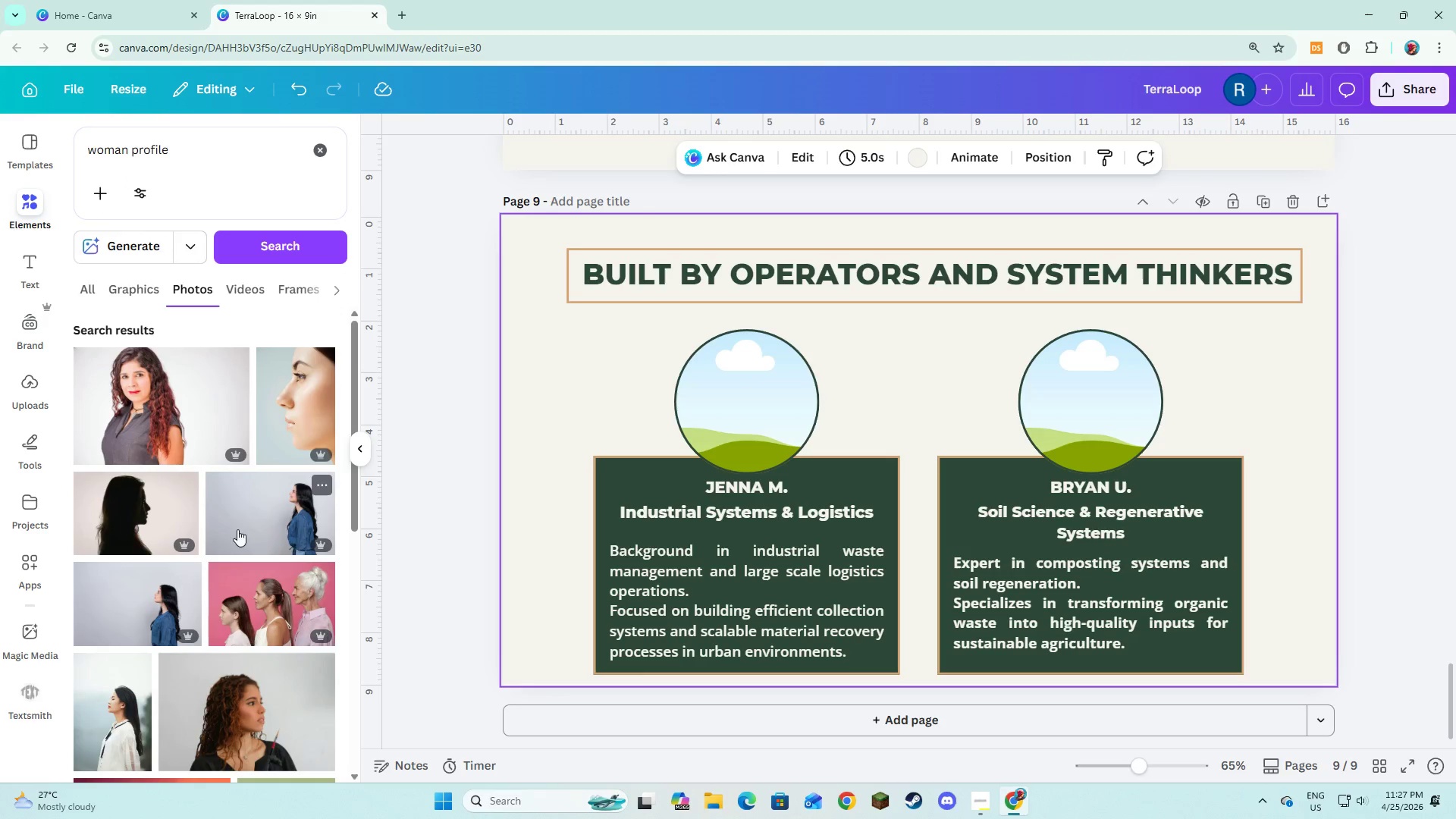 
scroll: coordinate [309, 560], scroll_direction: down, amount: 10.0
 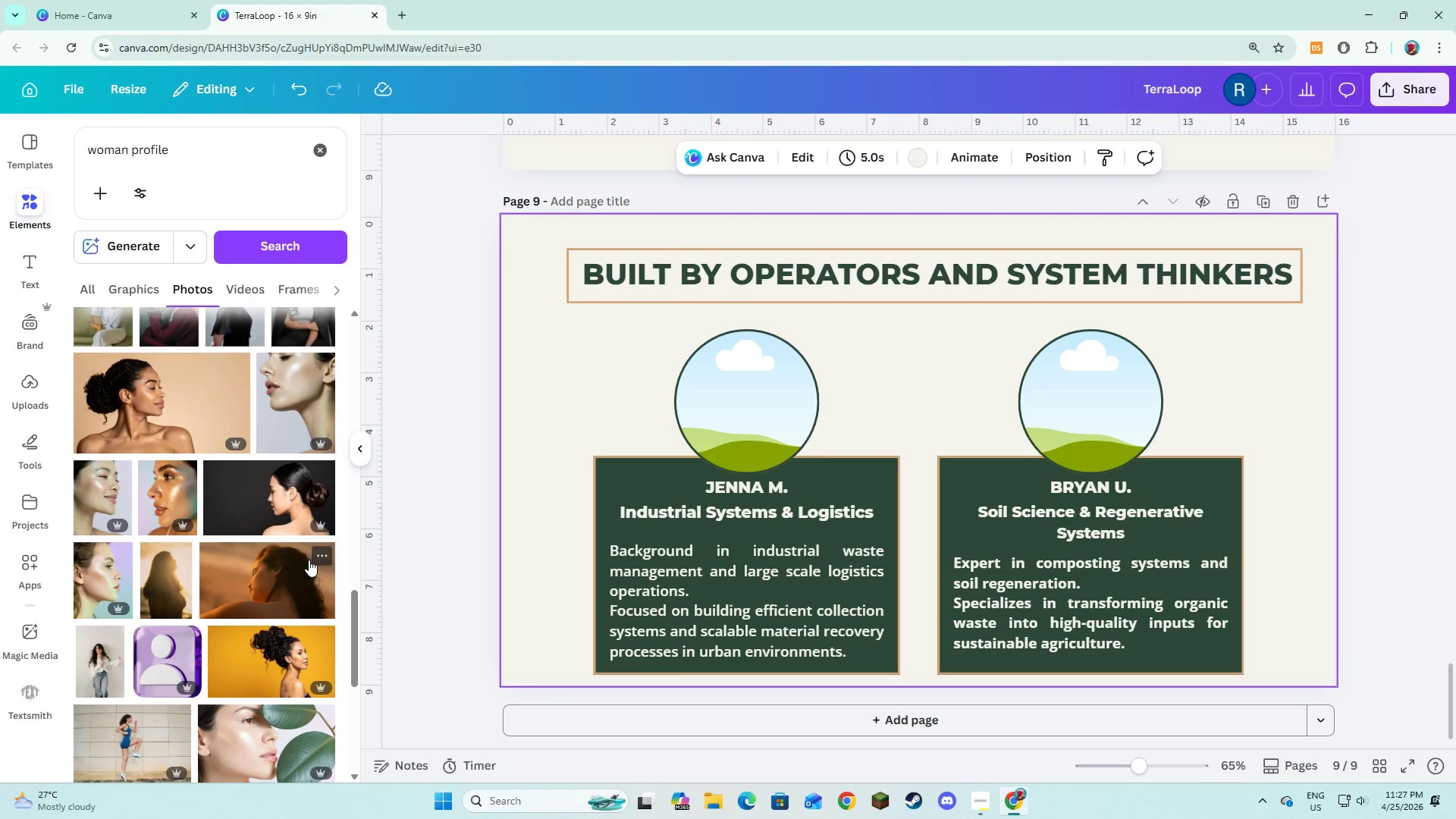 
scroll: coordinate [309, 560], scroll_direction: down, amount: 1.0
 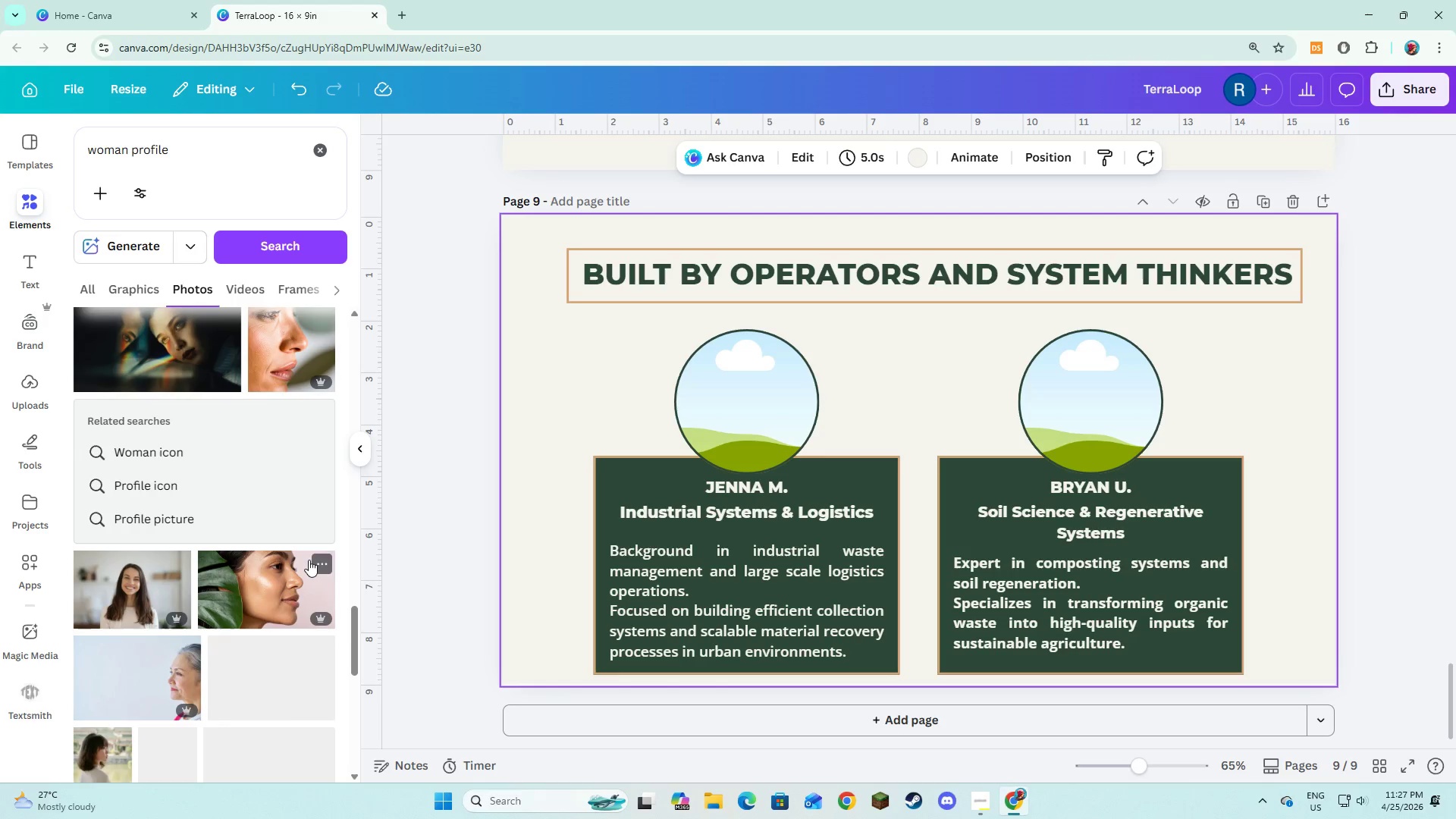 
left_click([142, 588])
 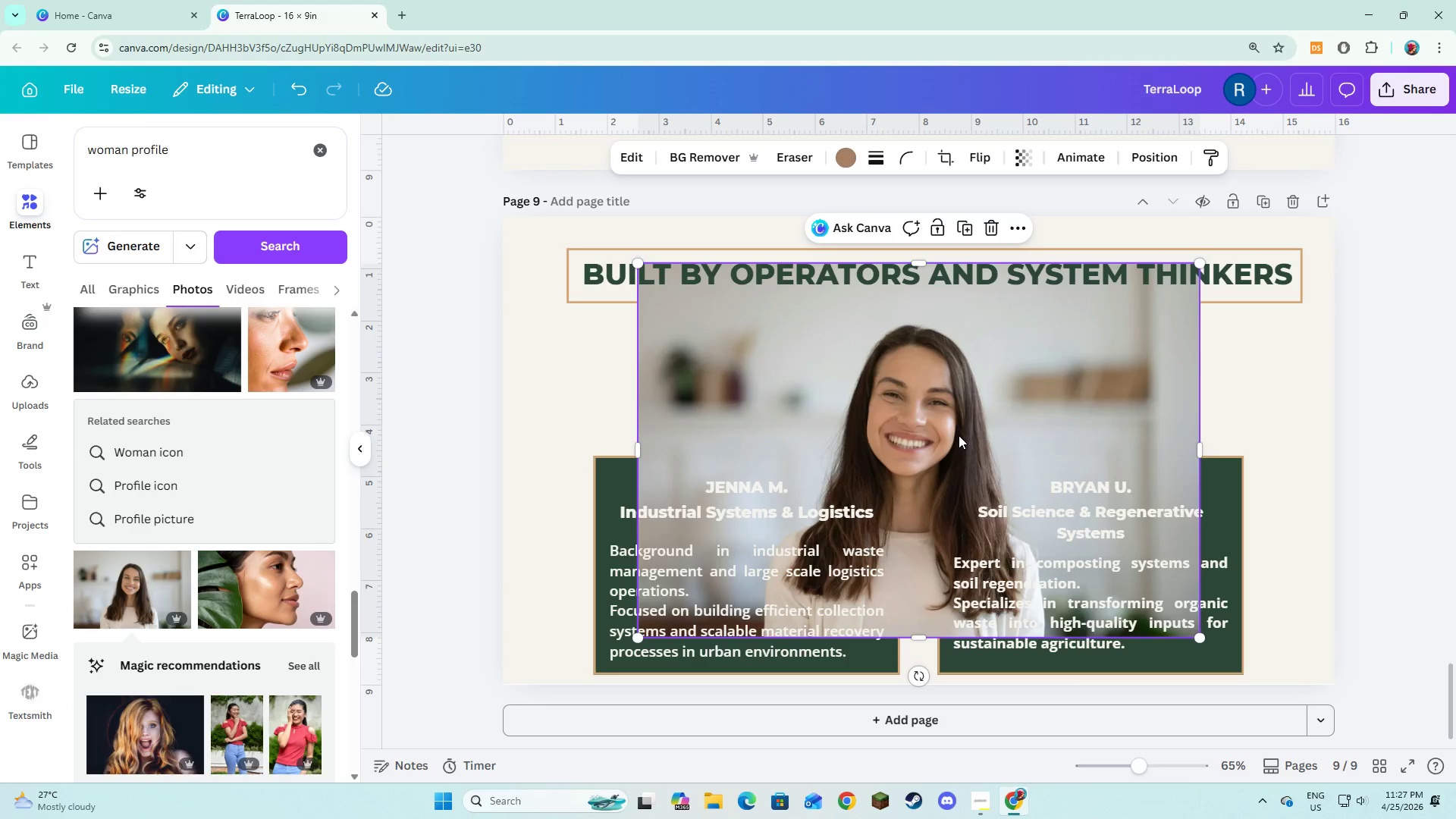 
left_click_drag(start_coordinate=[952, 438], to_coordinate=[800, 423])
 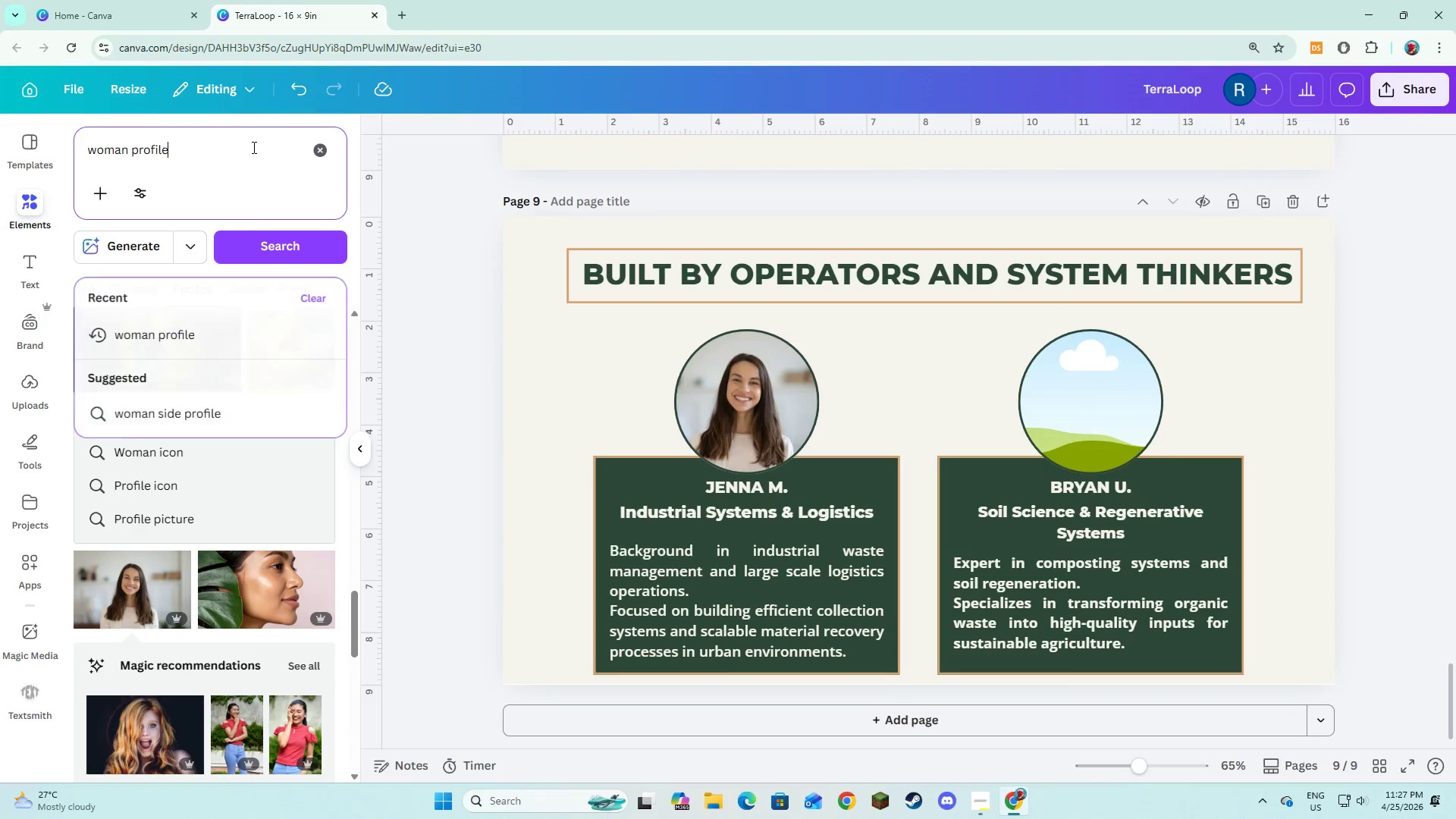 
left_click_drag(start_coordinate=[136, 143], to_coordinate=[118, 143])
 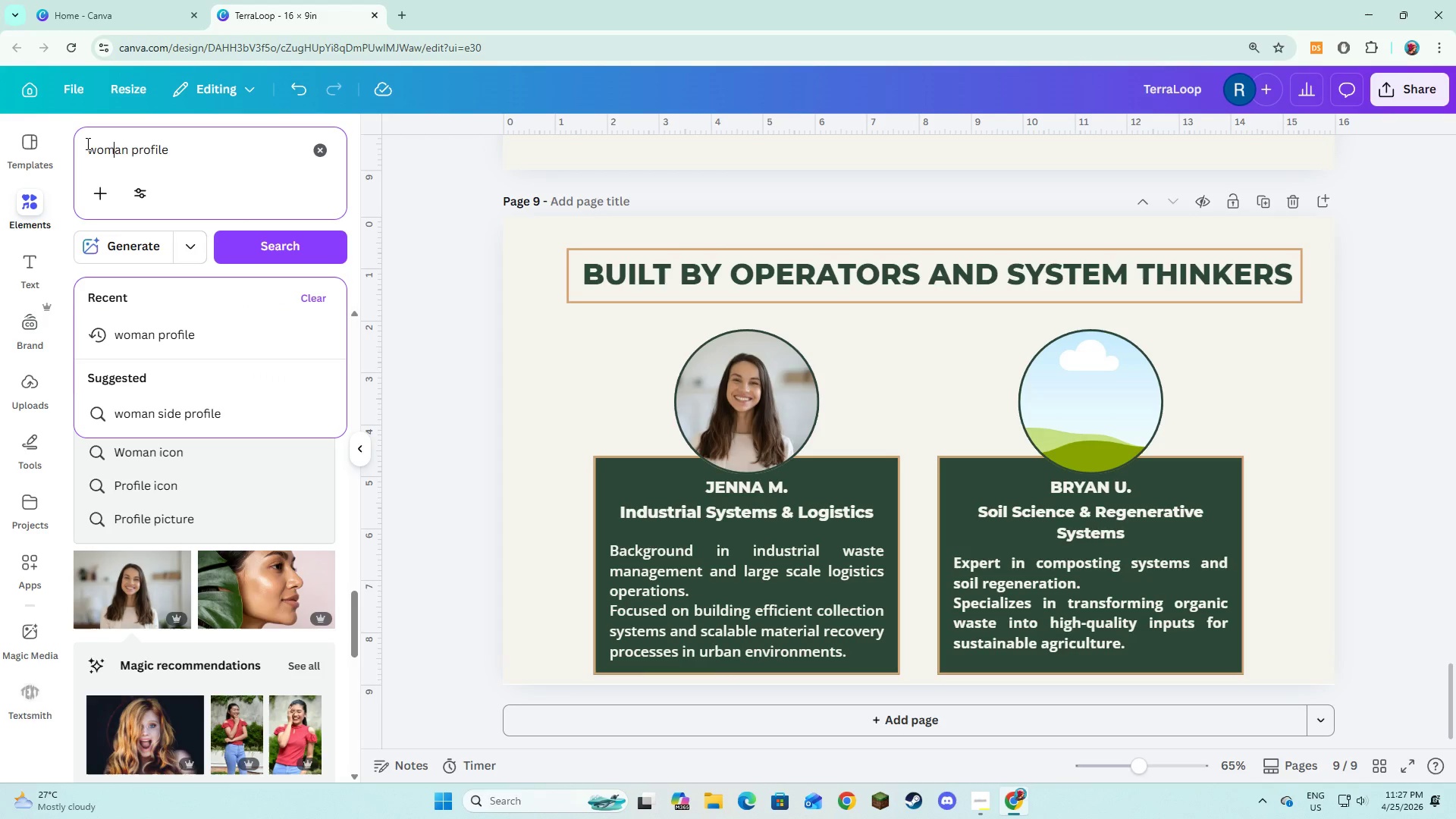 
double_click([86, 143])
 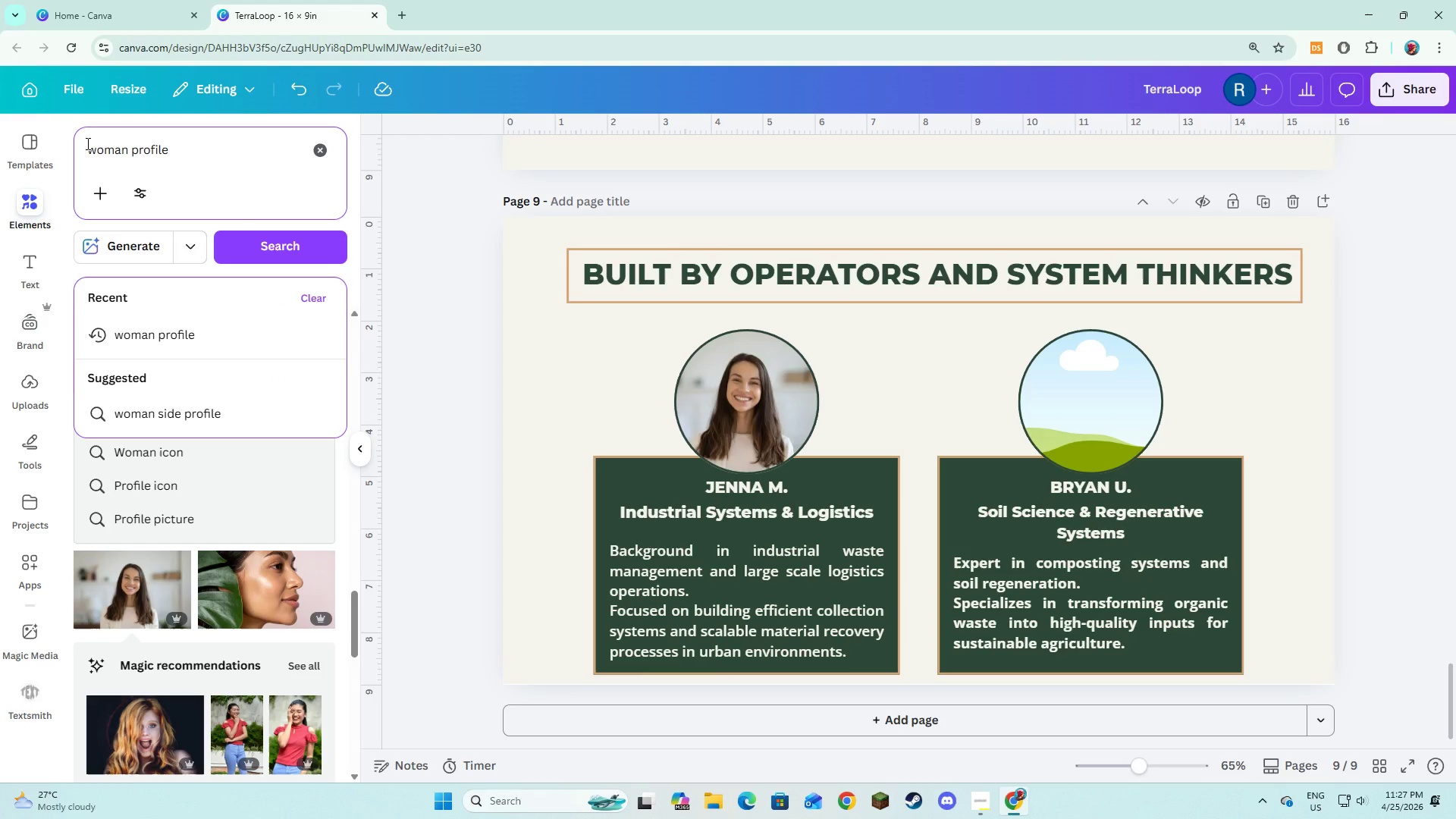 
key(ArrowRight)
 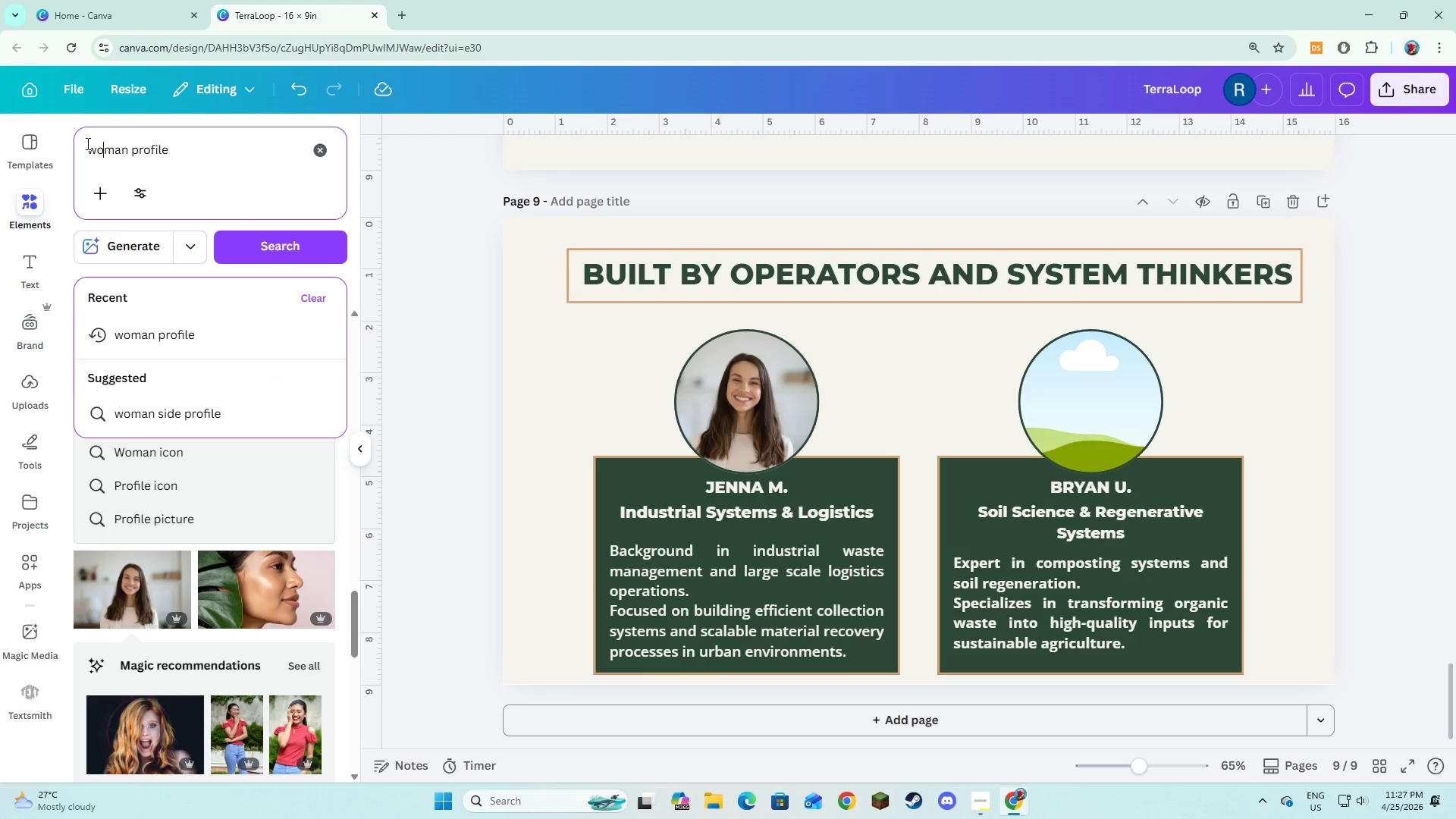 
key(ArrowRight)
 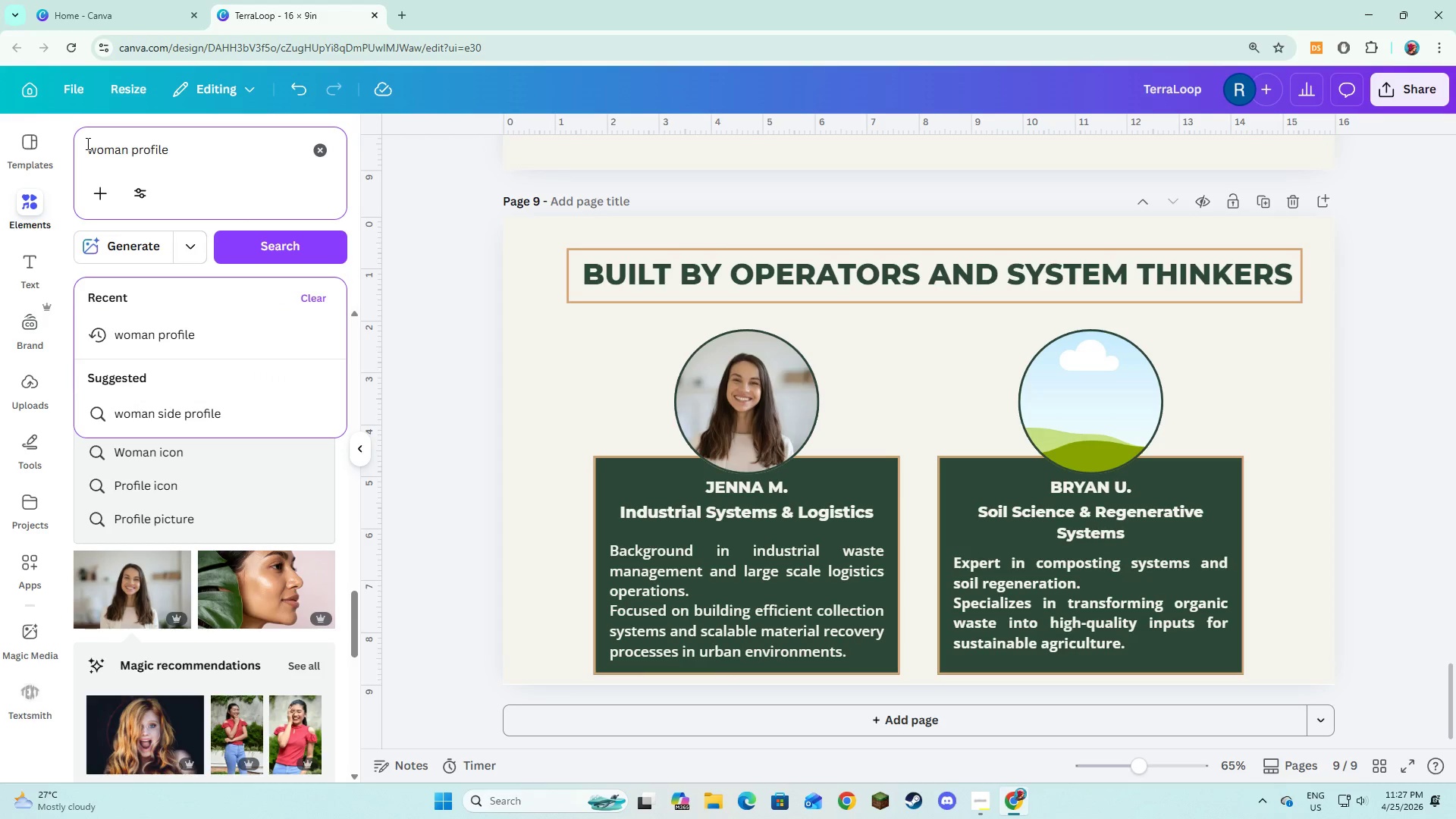 
key(Backspace)
 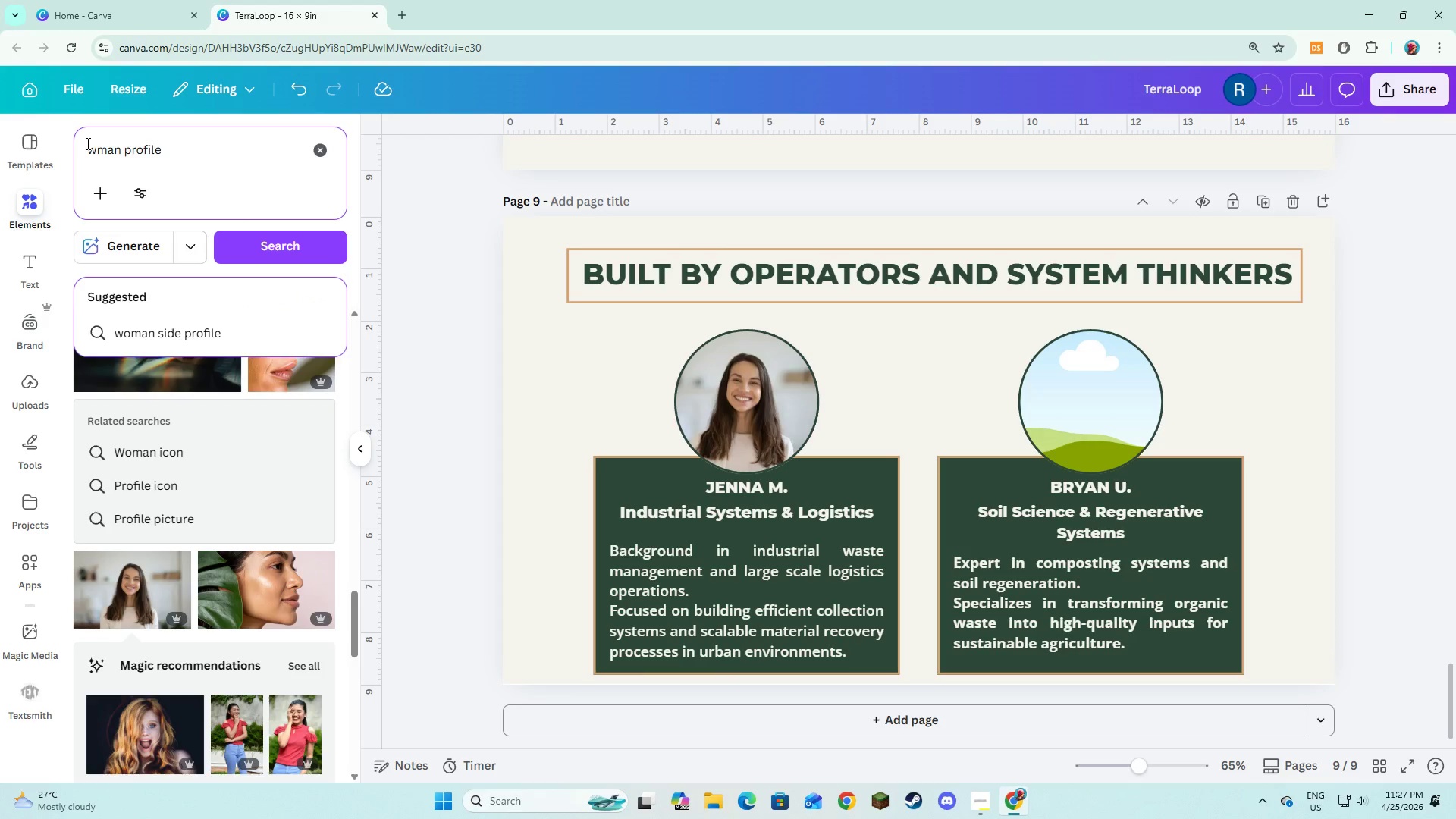 
key(Backspace)
 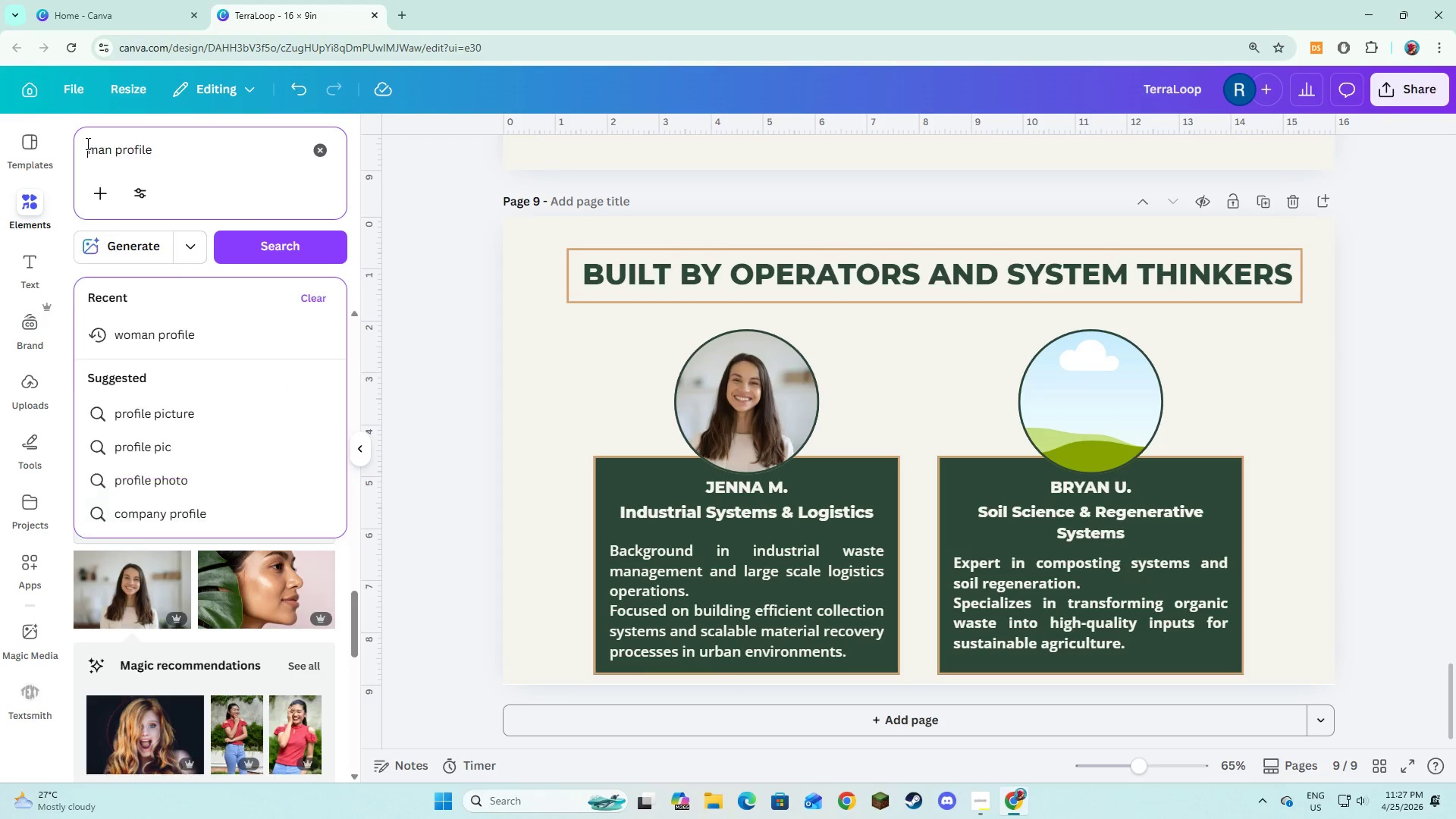 
key(Enter)
 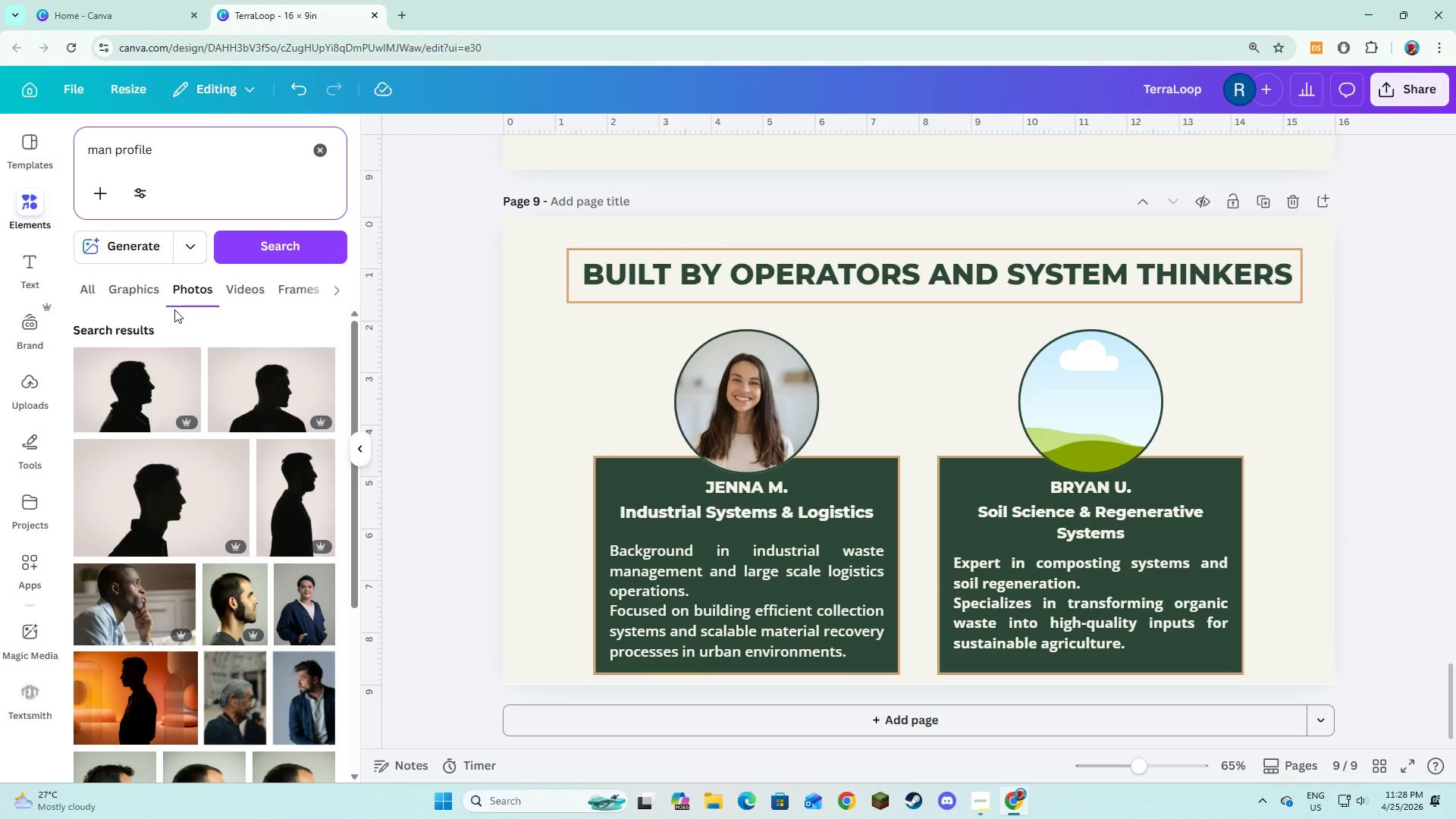 
scroll: coordinate [237, 487], scroll_direction: down, amount: 11.0
 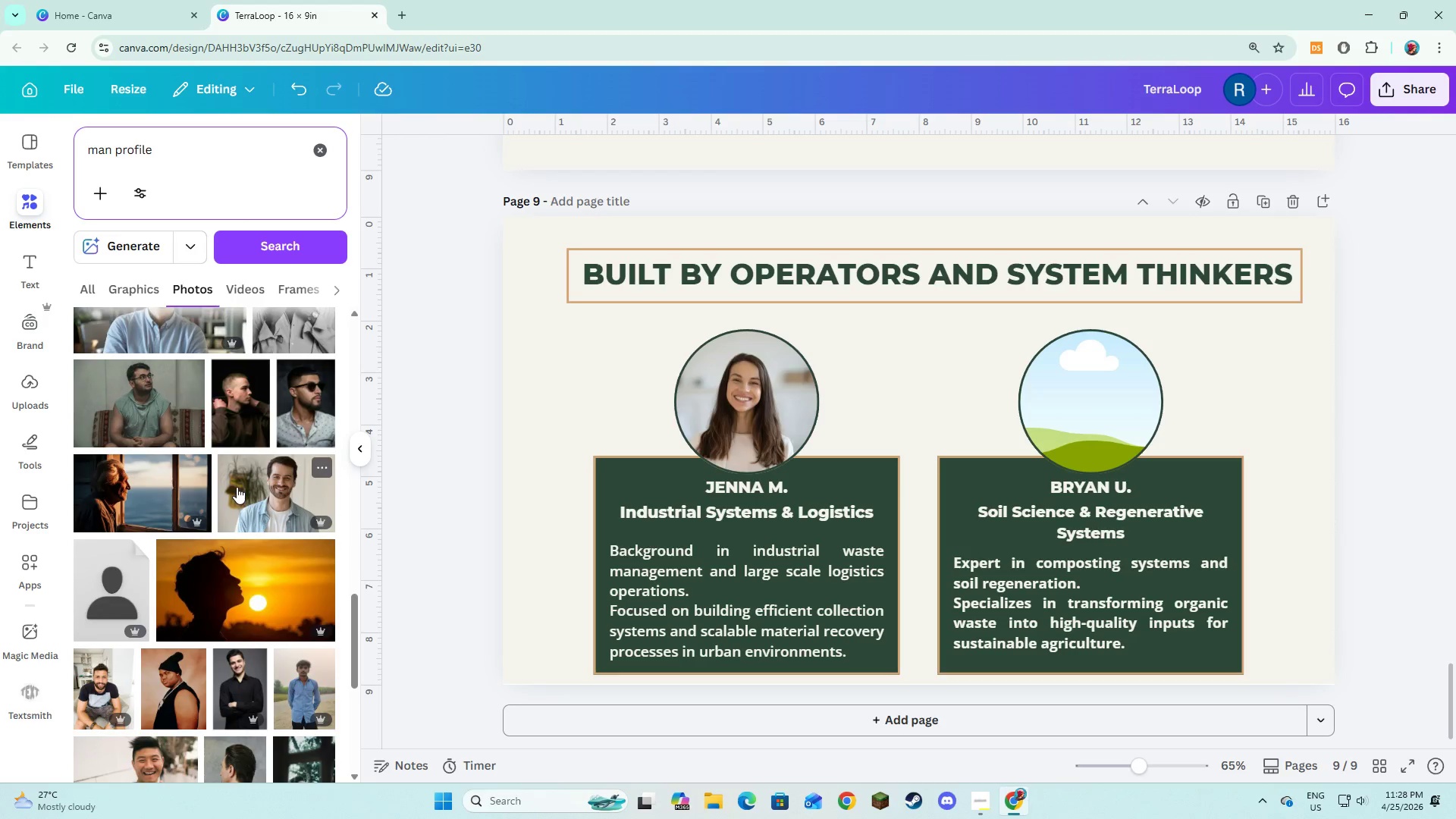 
scroll: coordinate [237, 487], scroll_direction: down, amount: 2.0
 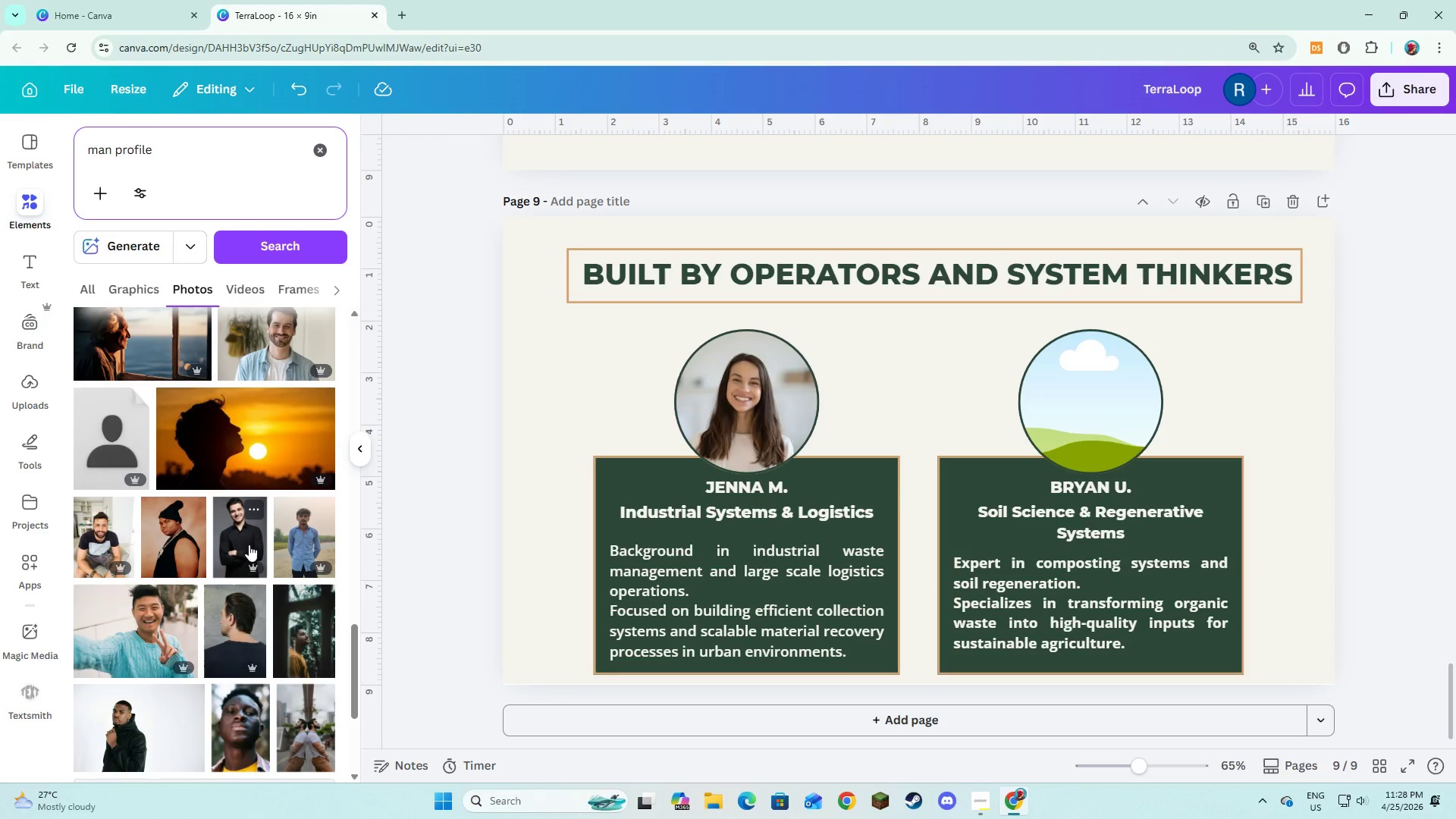 
left_click([246, 541])
 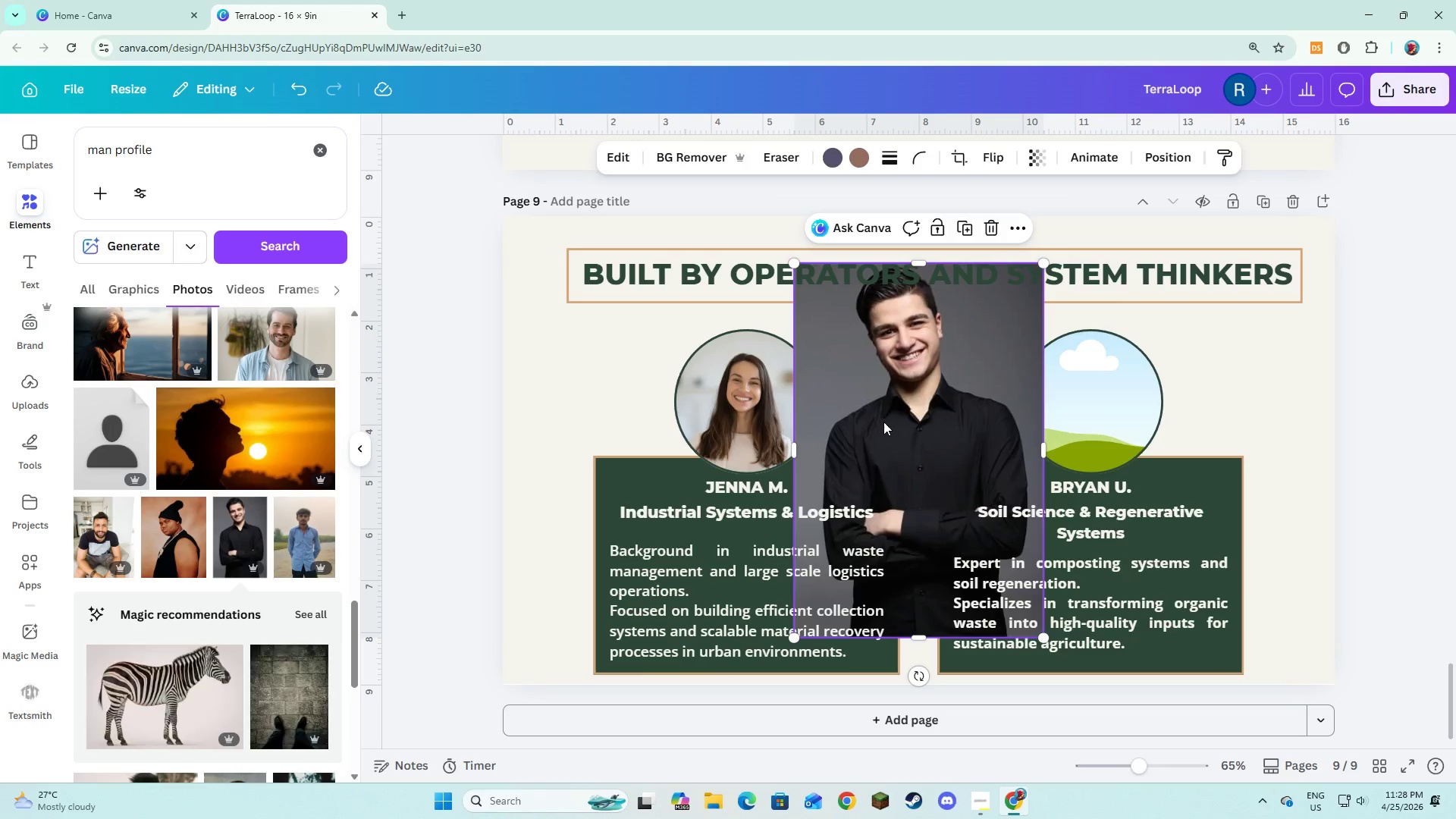 
left_click_drag(start_coordinate=[918, 418], to_coordinate=[1025, 418])
 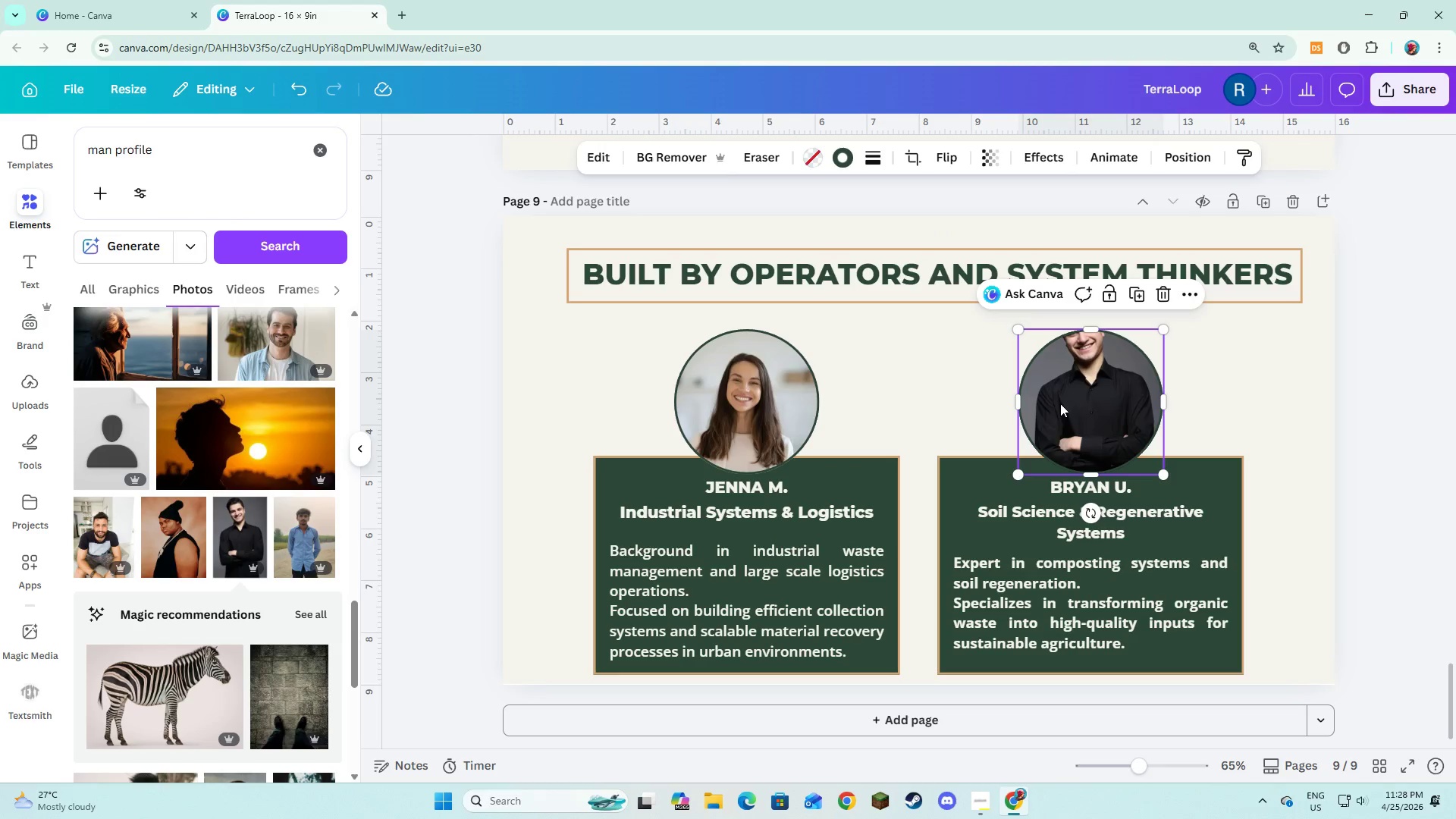 
double_click([1060, 403])
 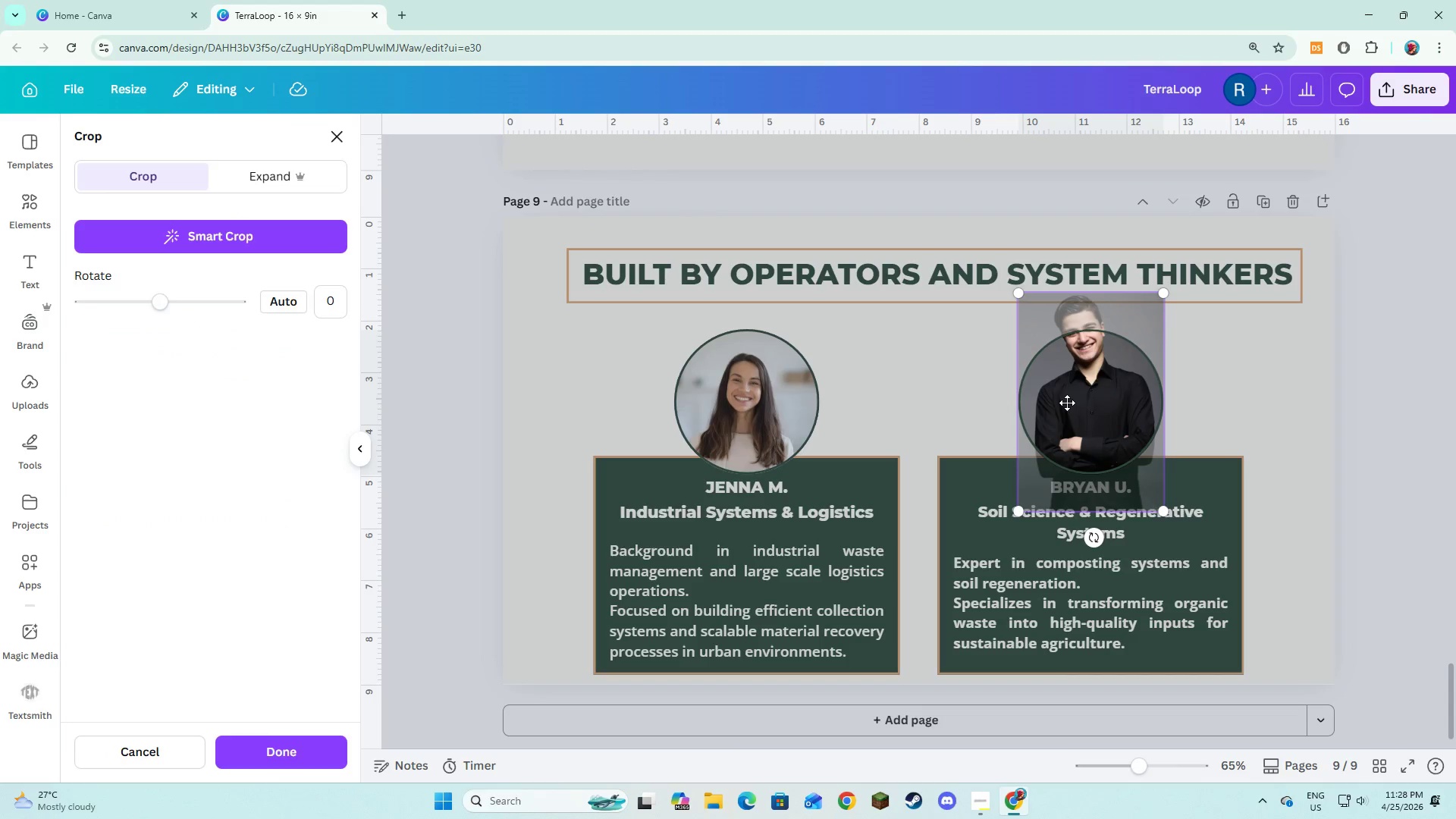 
left_click_drag(start_coordinate=[1068, 403], to_coordinate=[1072, 461])
 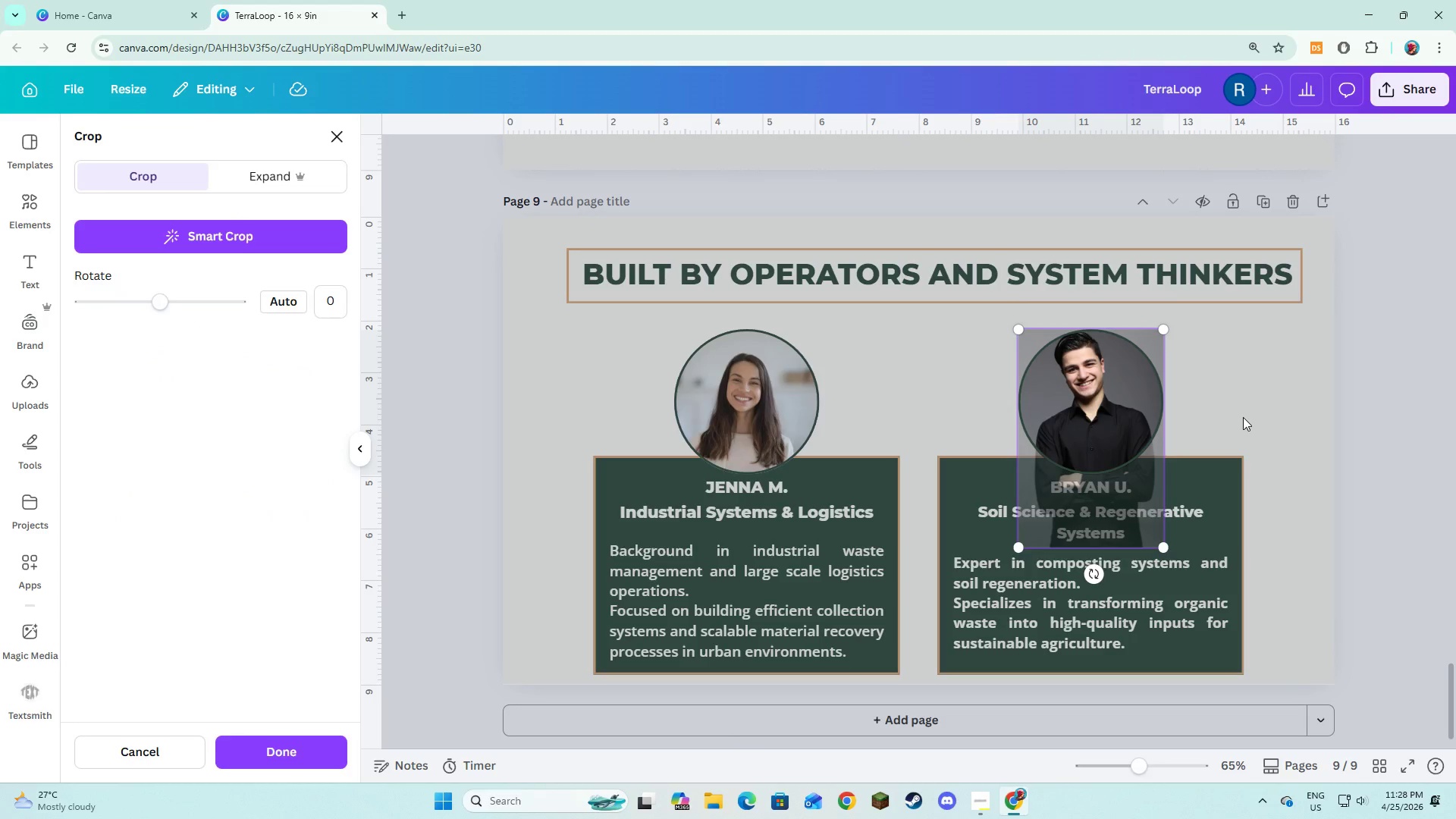 
left_click([1243, 417])
 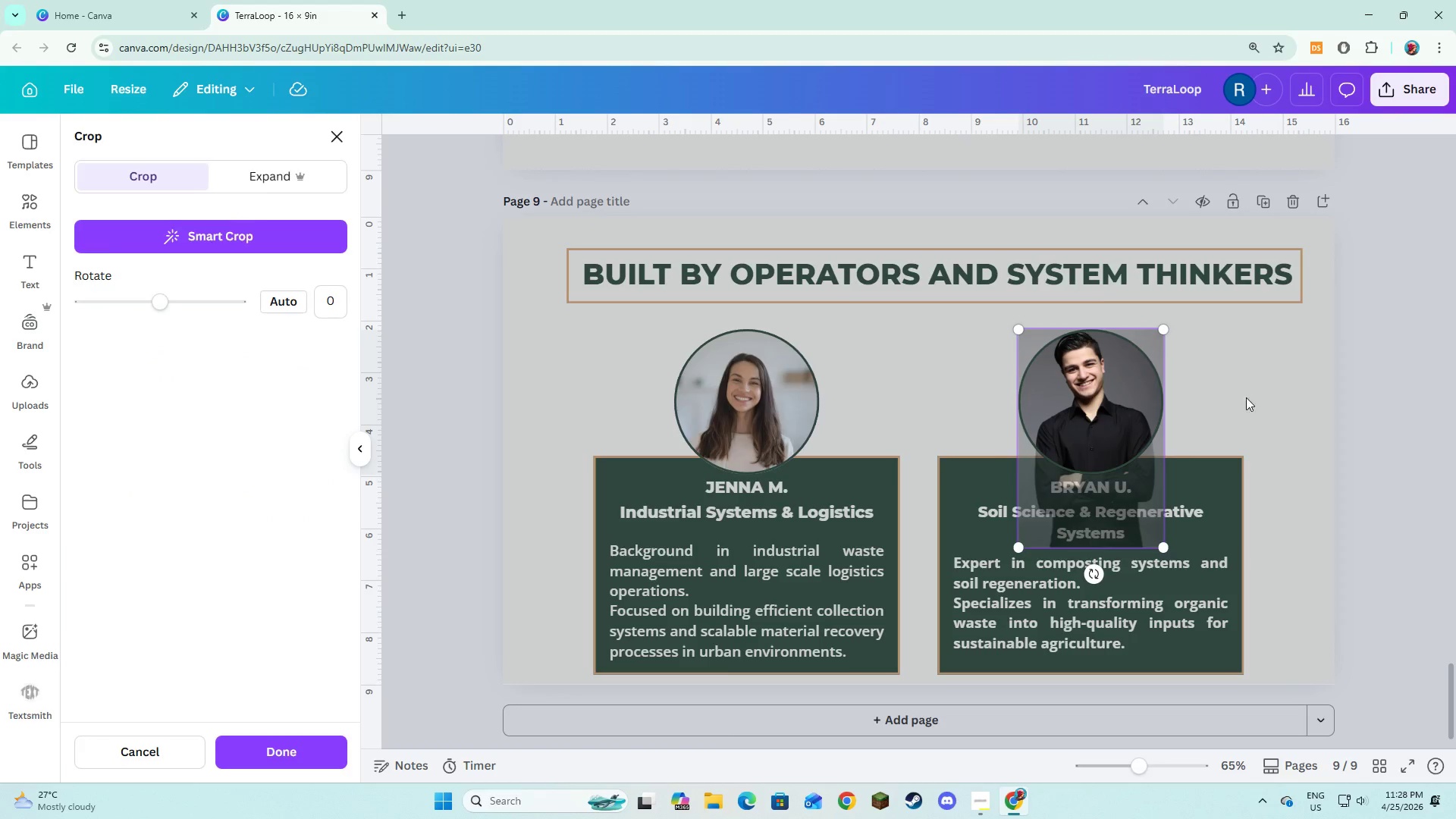 
mouse_move([1228, 409])
 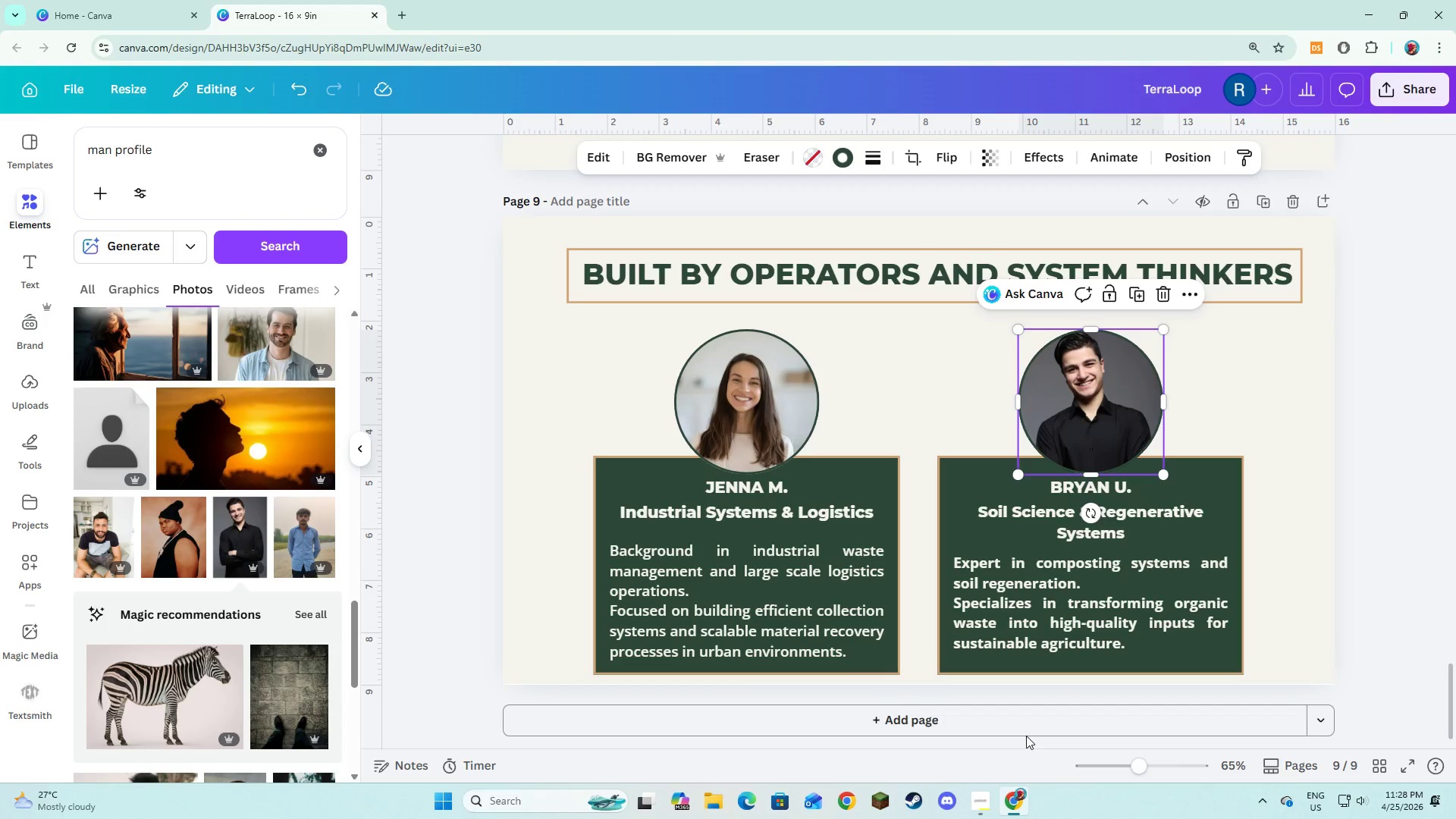 
left_click([1024, 728])
 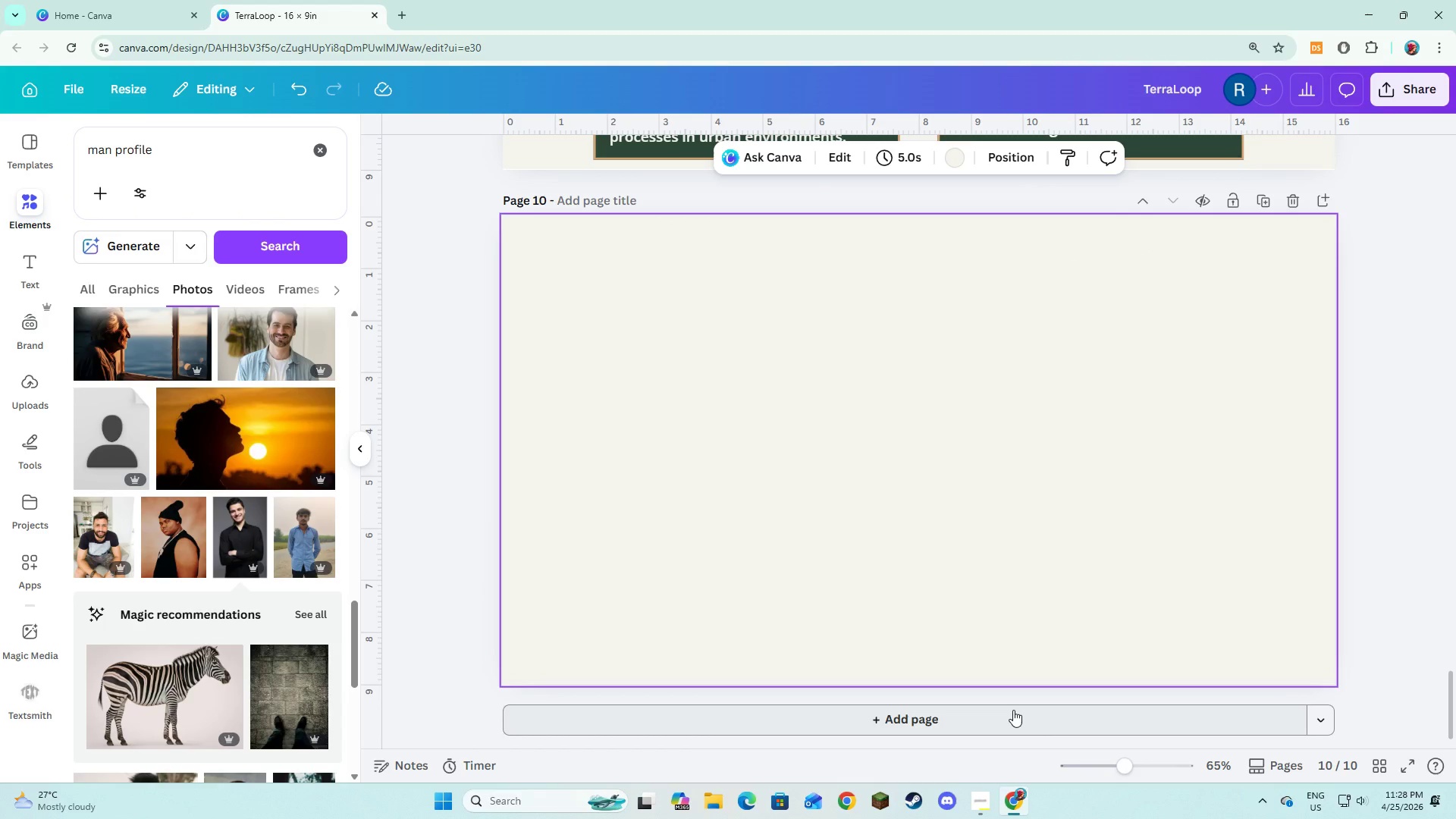 
wait(10.34)
 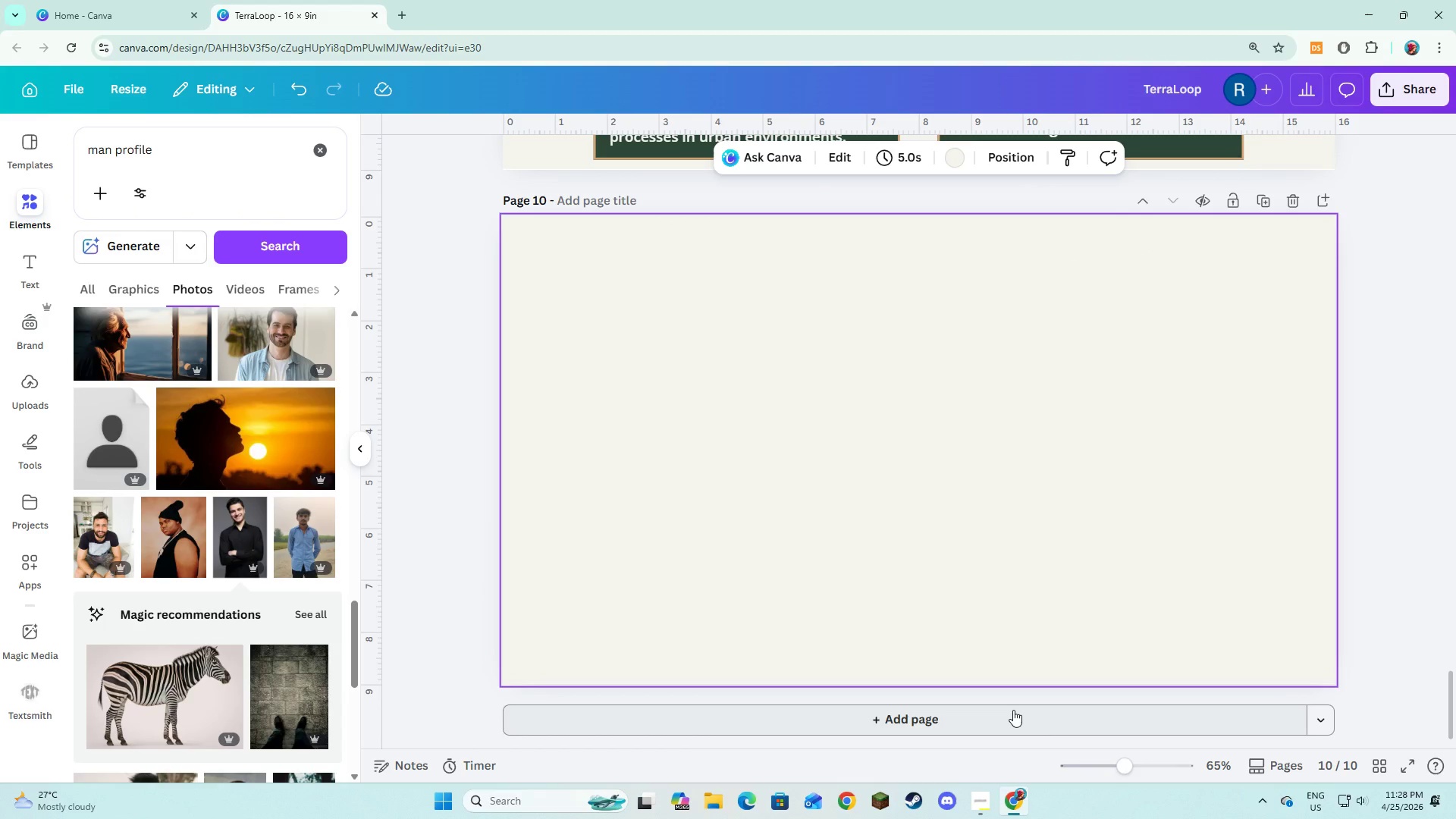 
key(Alt+AltLeft)
 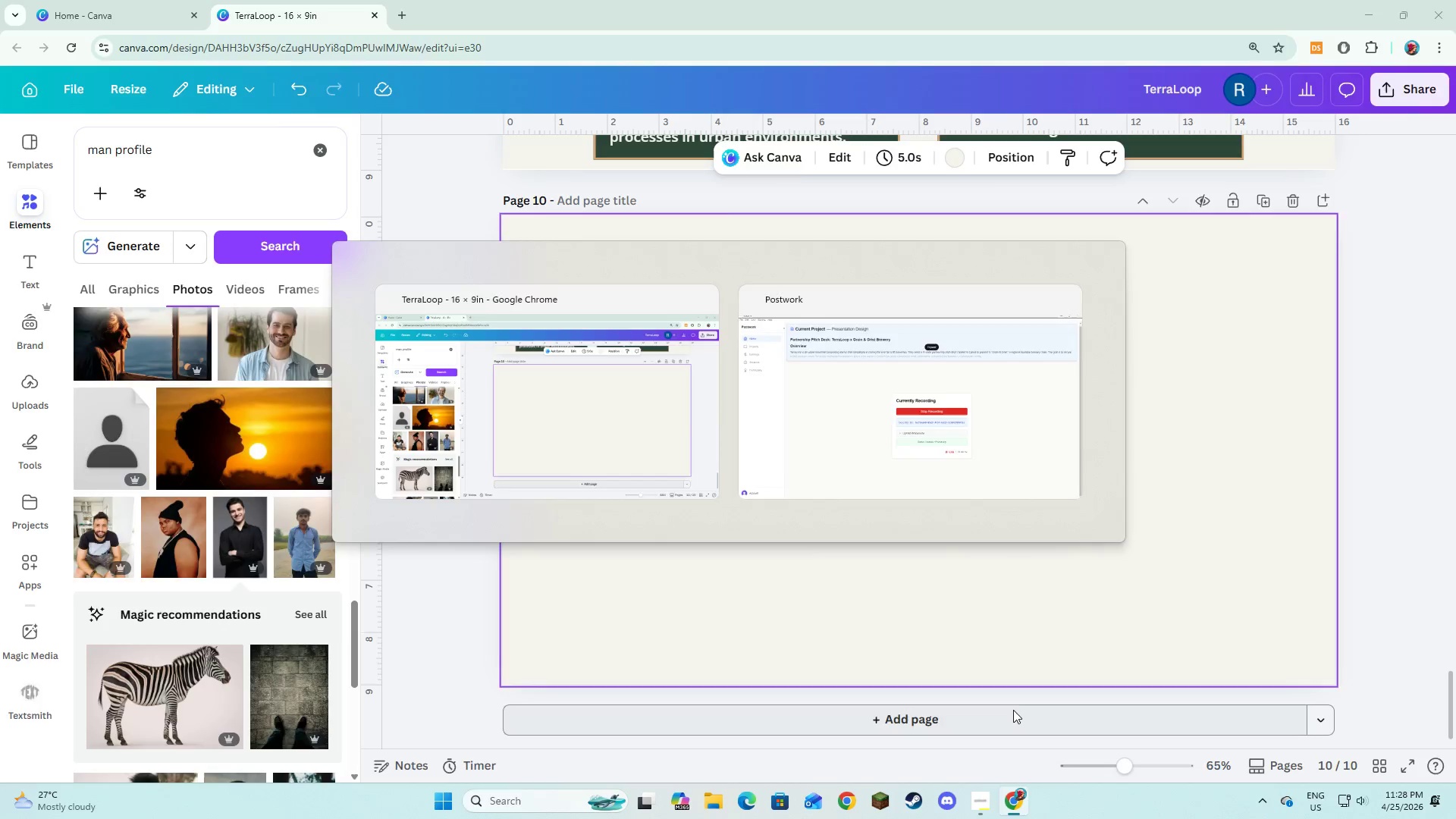 
key(Alt+Tab)